 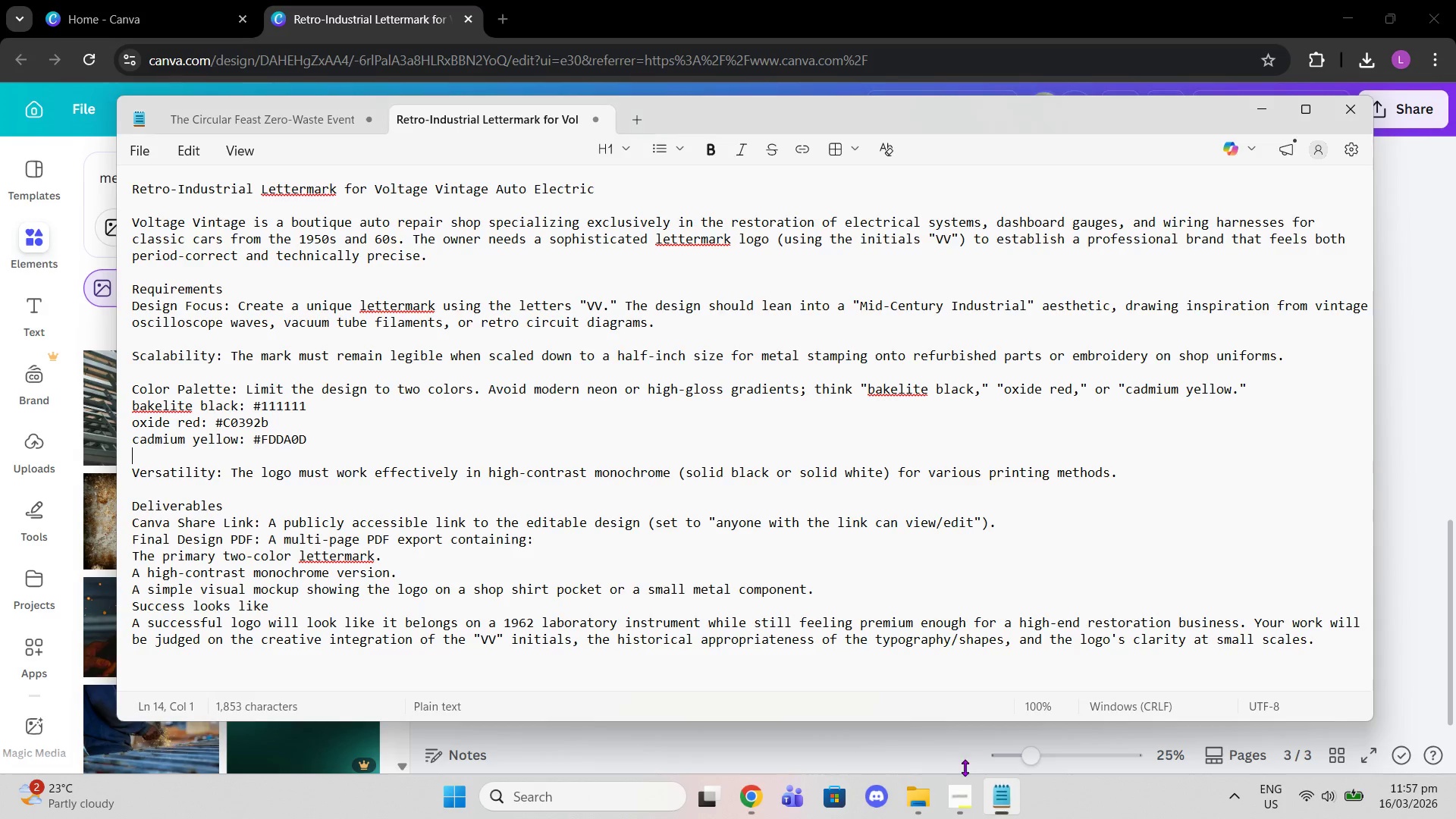 
scroll: coordinate [708, 551], scroll_direction: down, amount: 3.0
 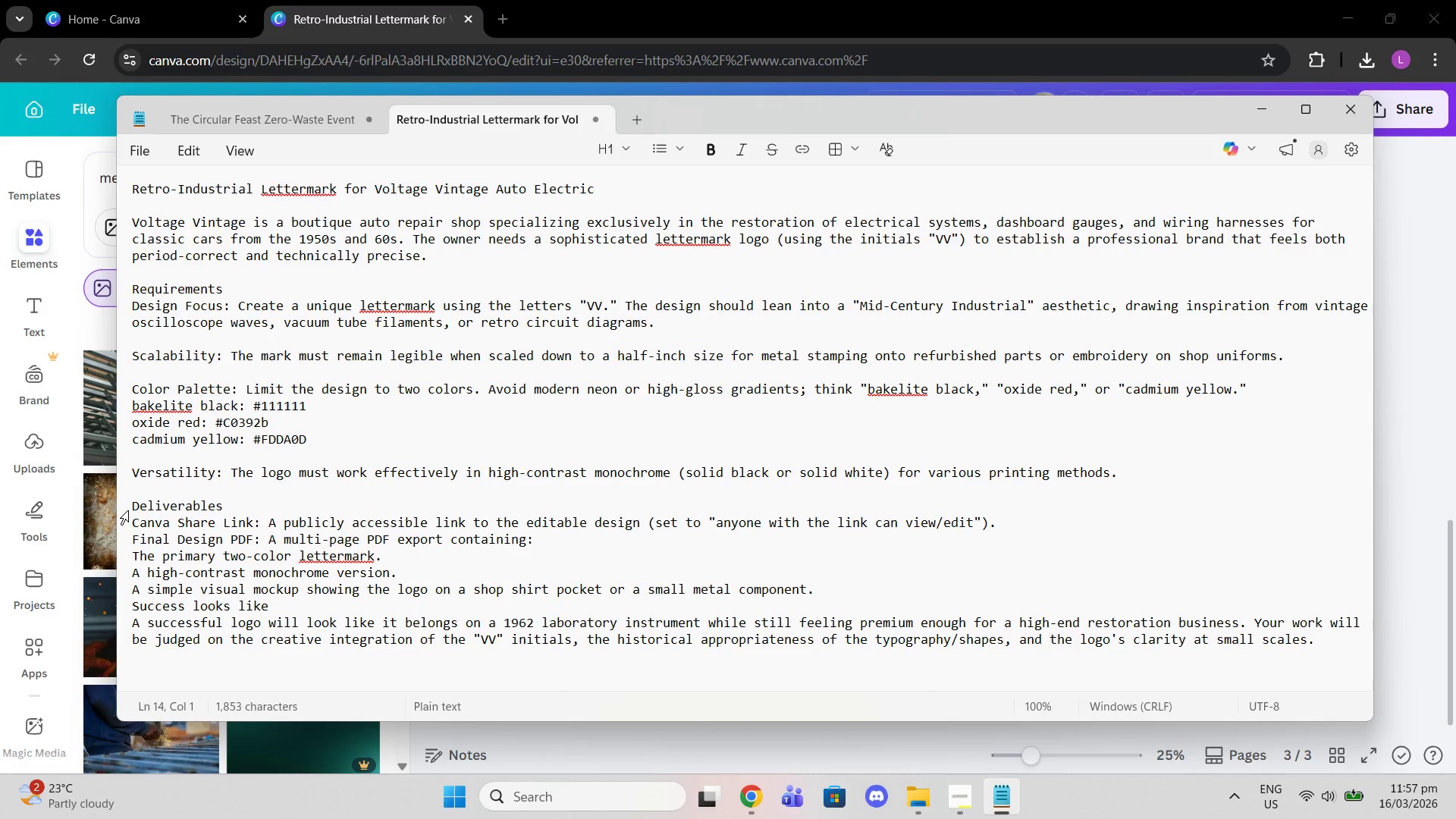 
left_click([139, 510])
 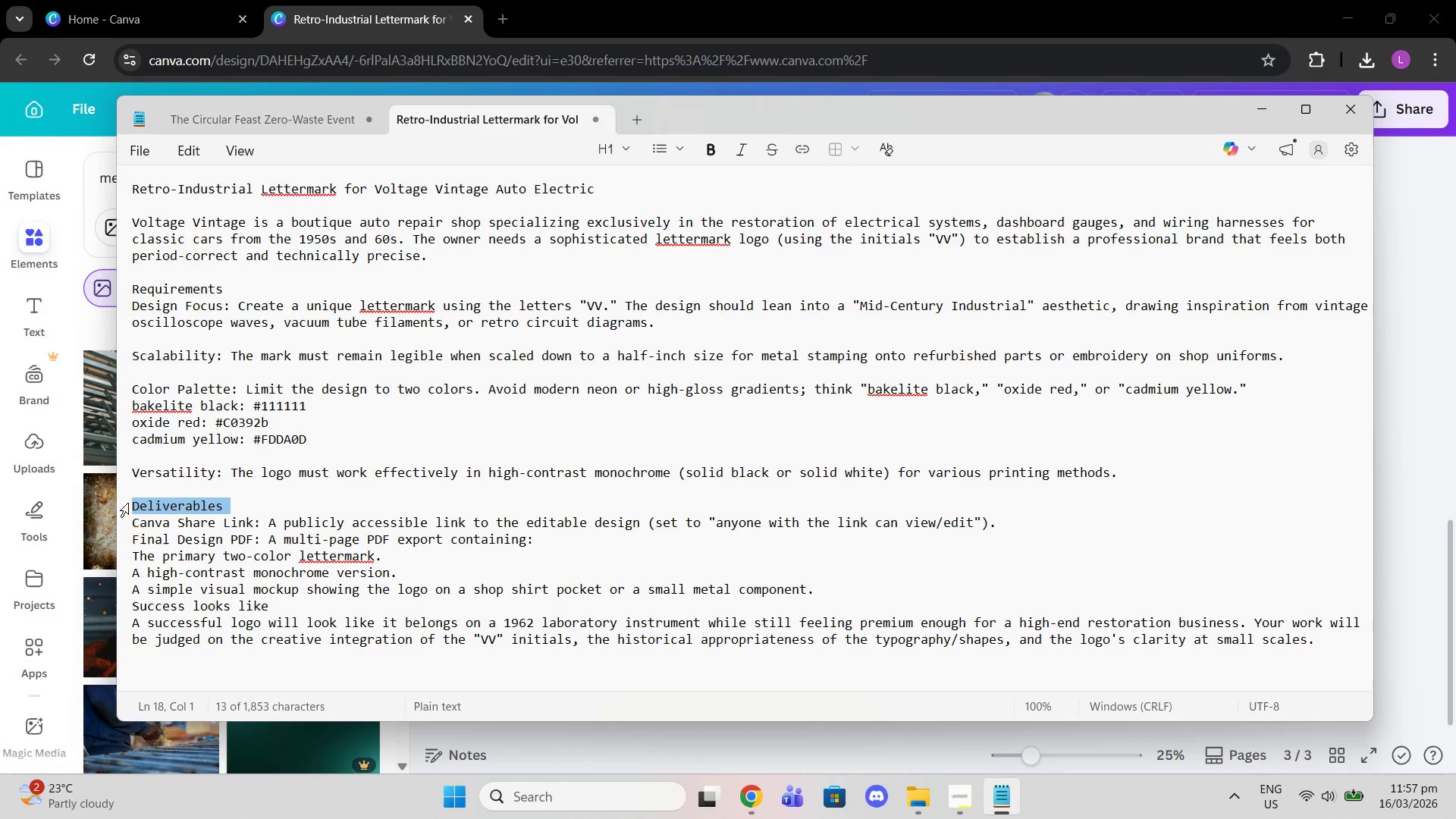 
left_click_drag(start_coordinate=[128, 503], to_coordinate=[1052, 643])
 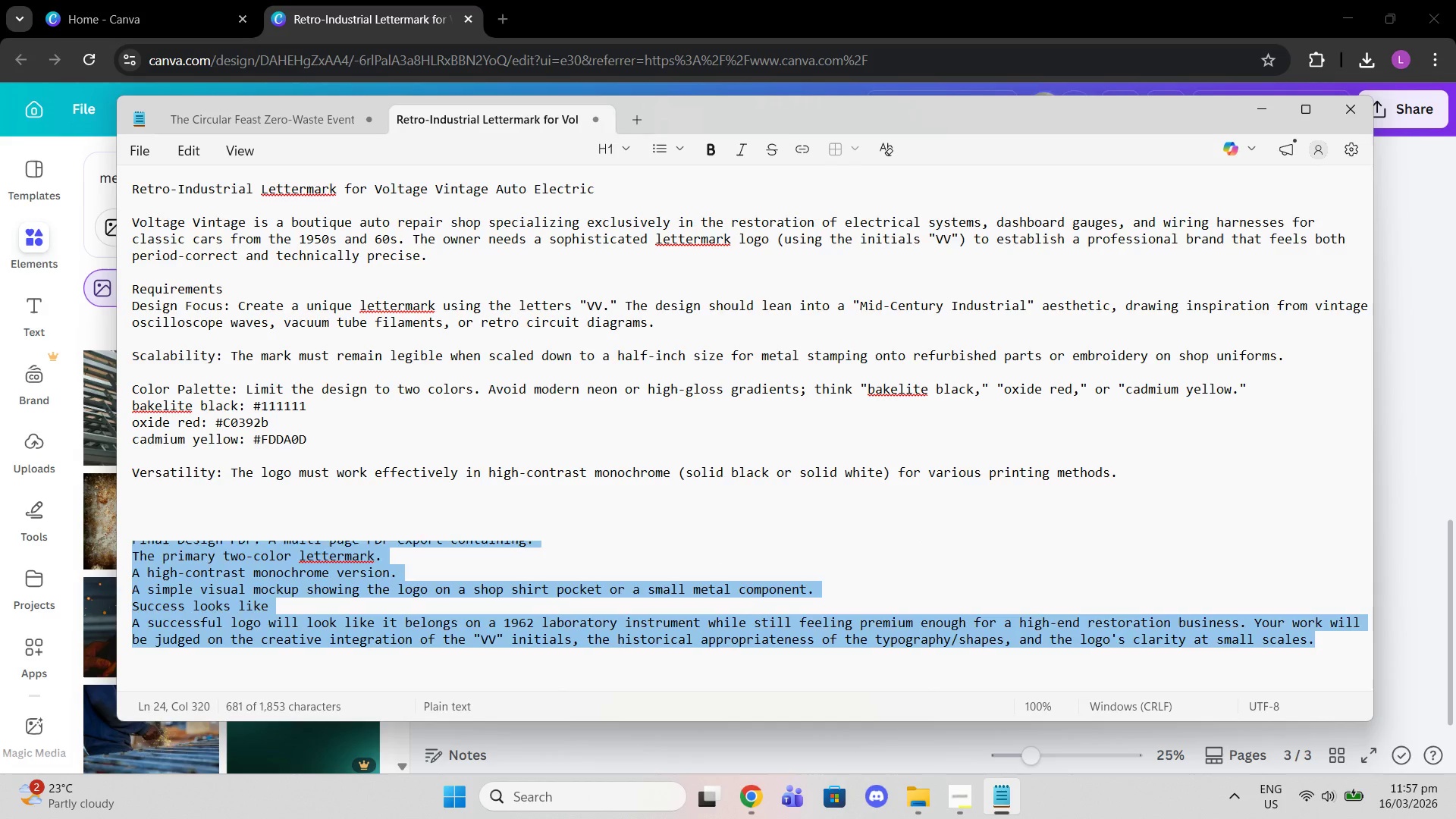 
key(Backspace)
 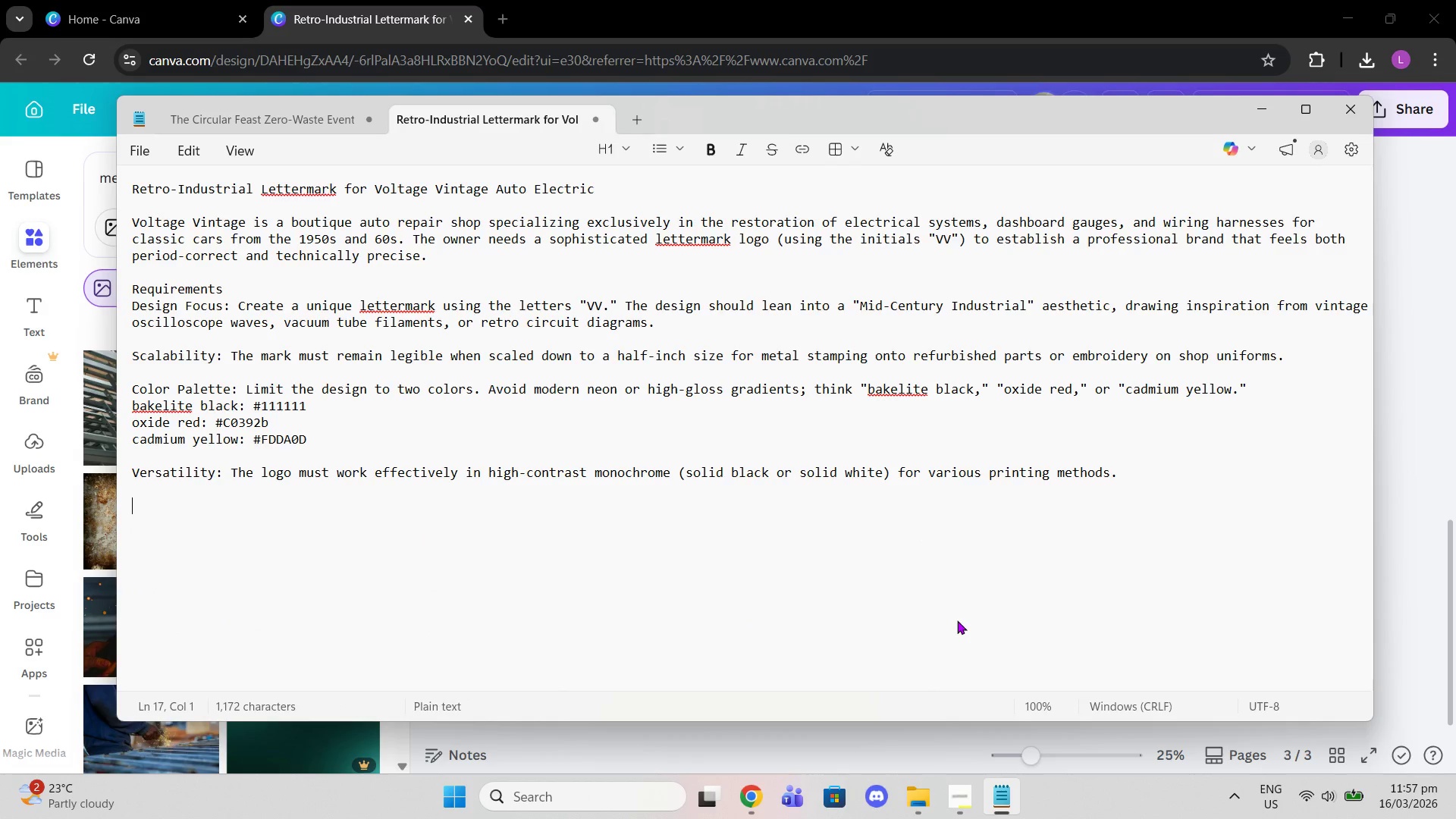 
key(Control+Shift+V)
 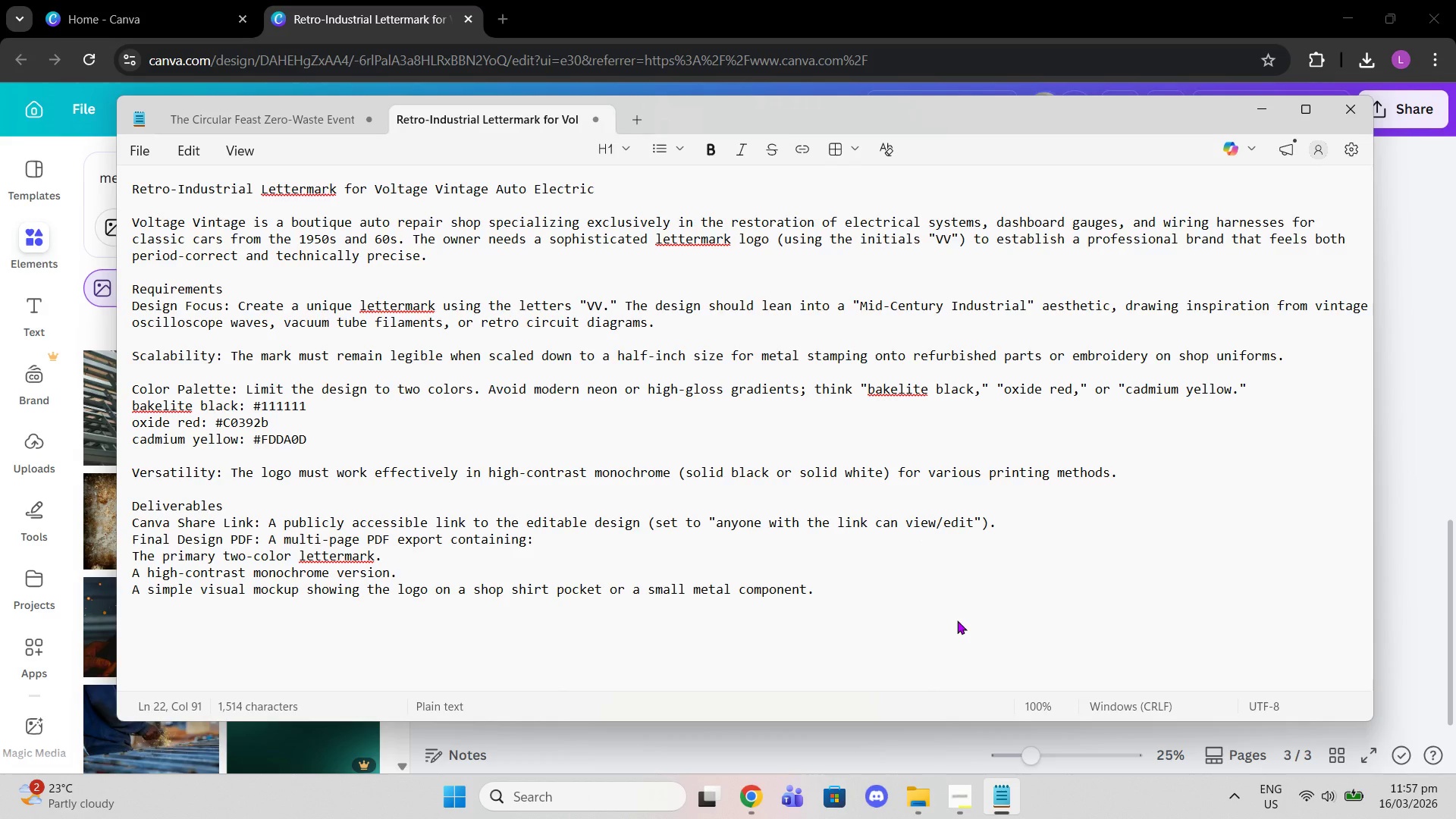 
key(Enter)
 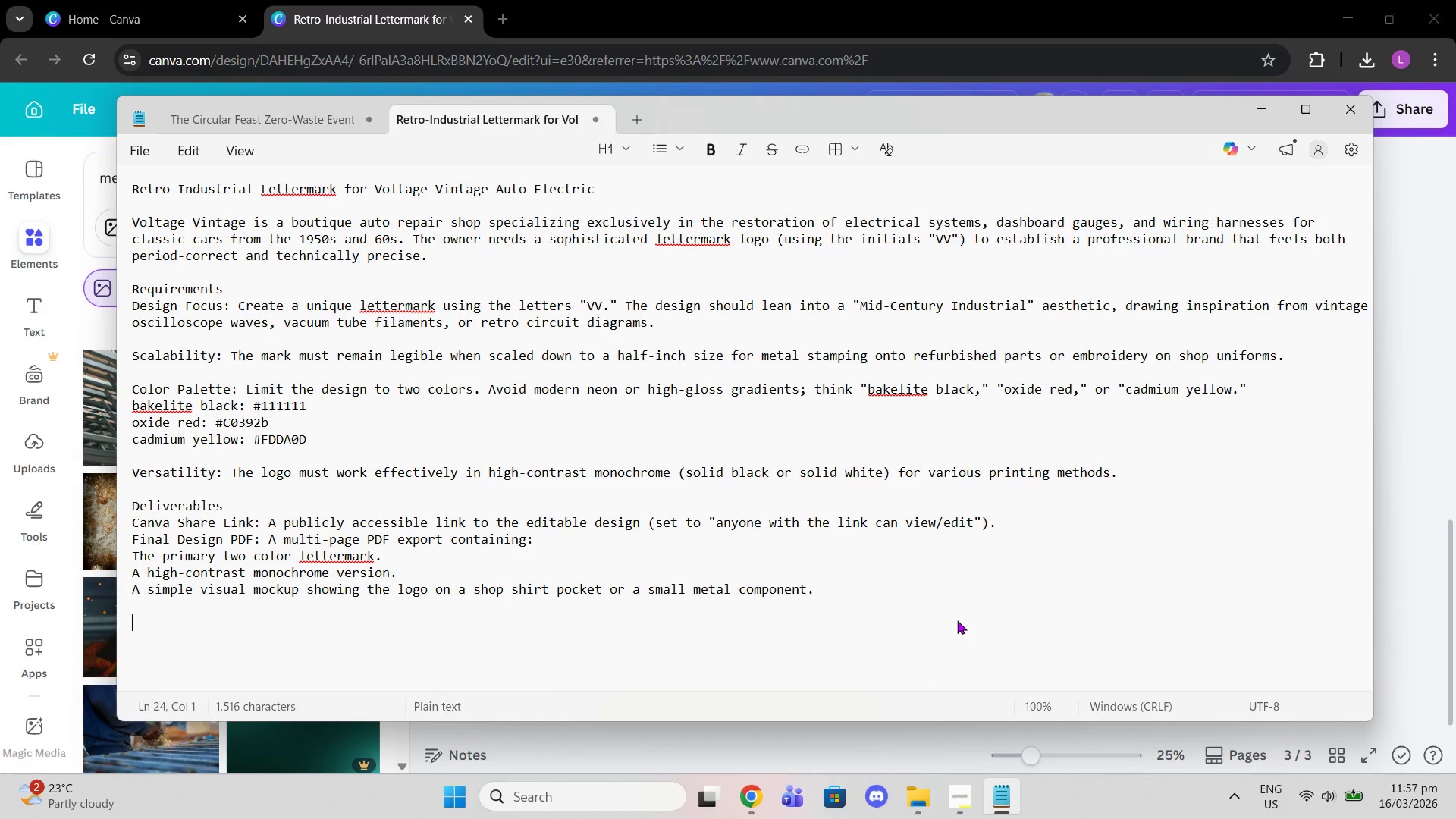 
key(Enter)
 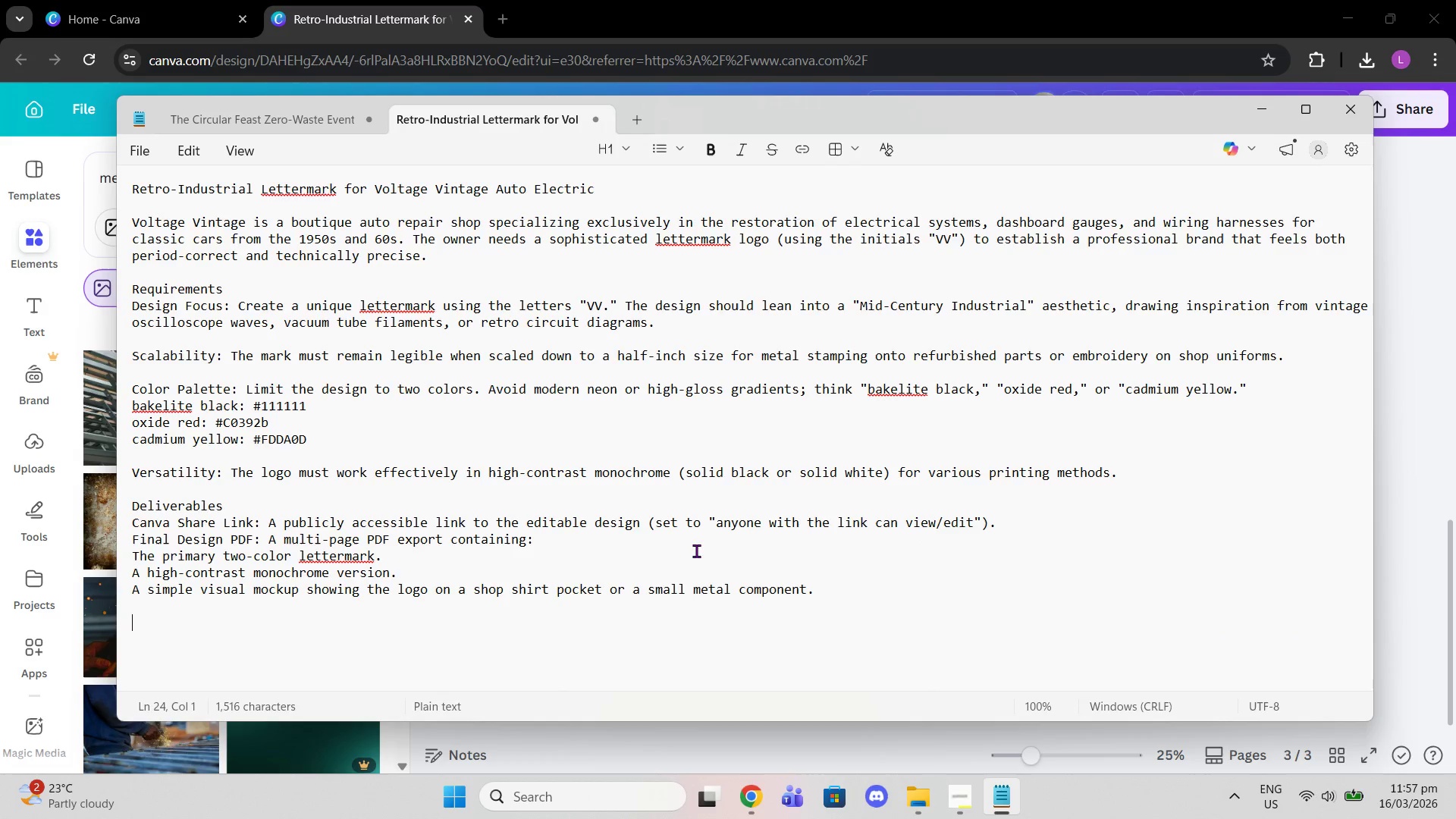 
left_click([1038, 525])
 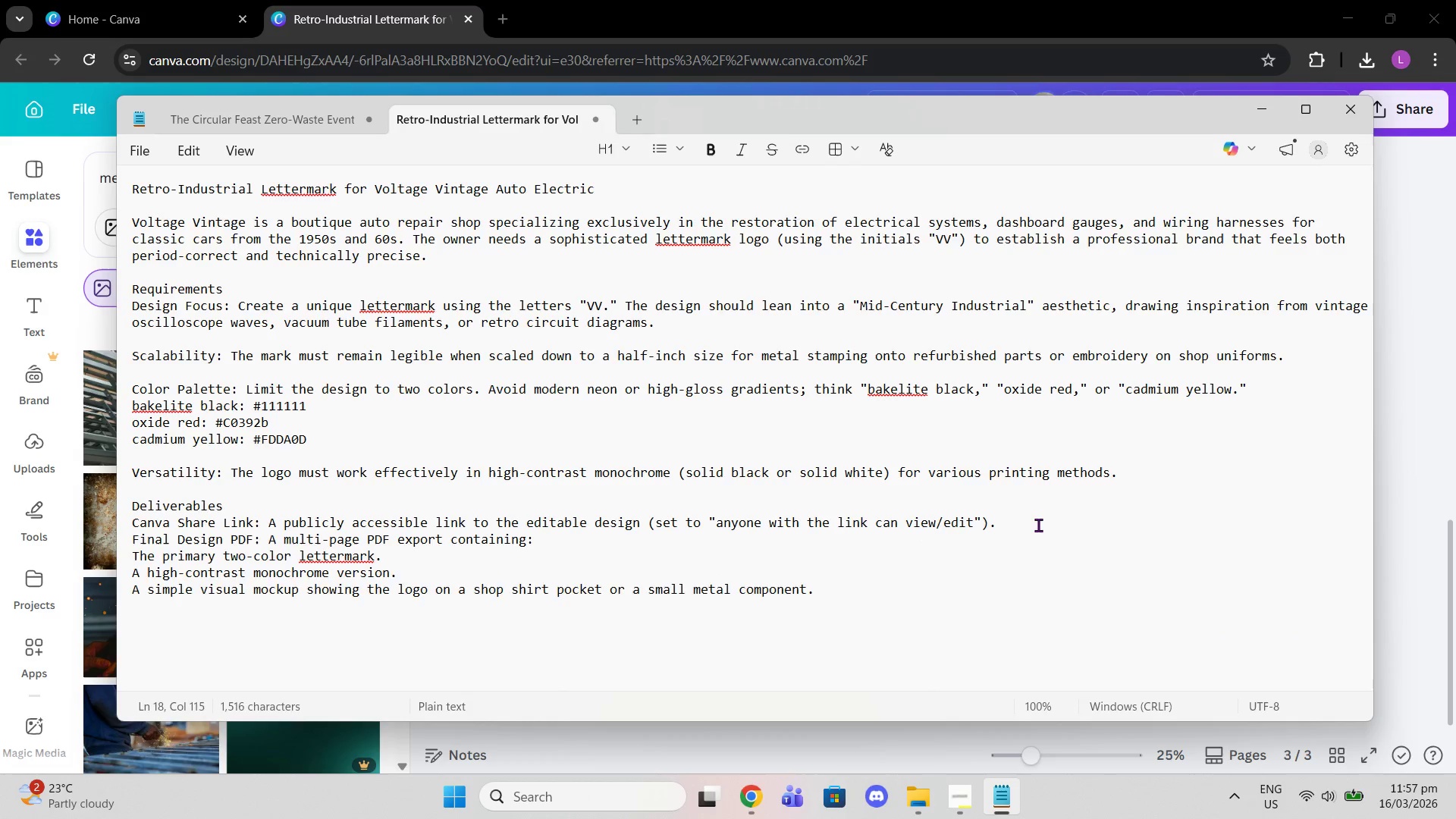 
key(Enter)
 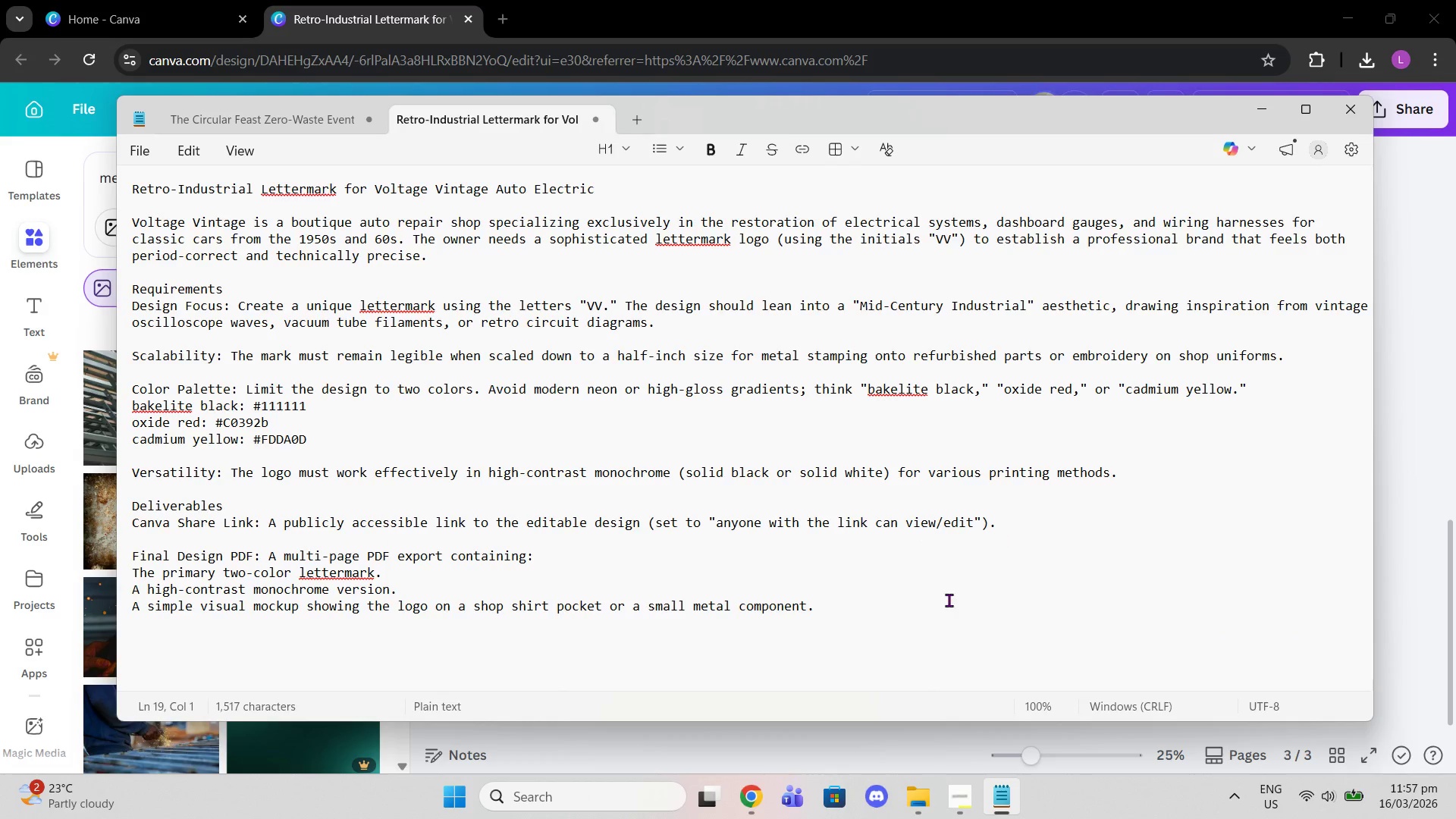 
left_click([946, 608])
 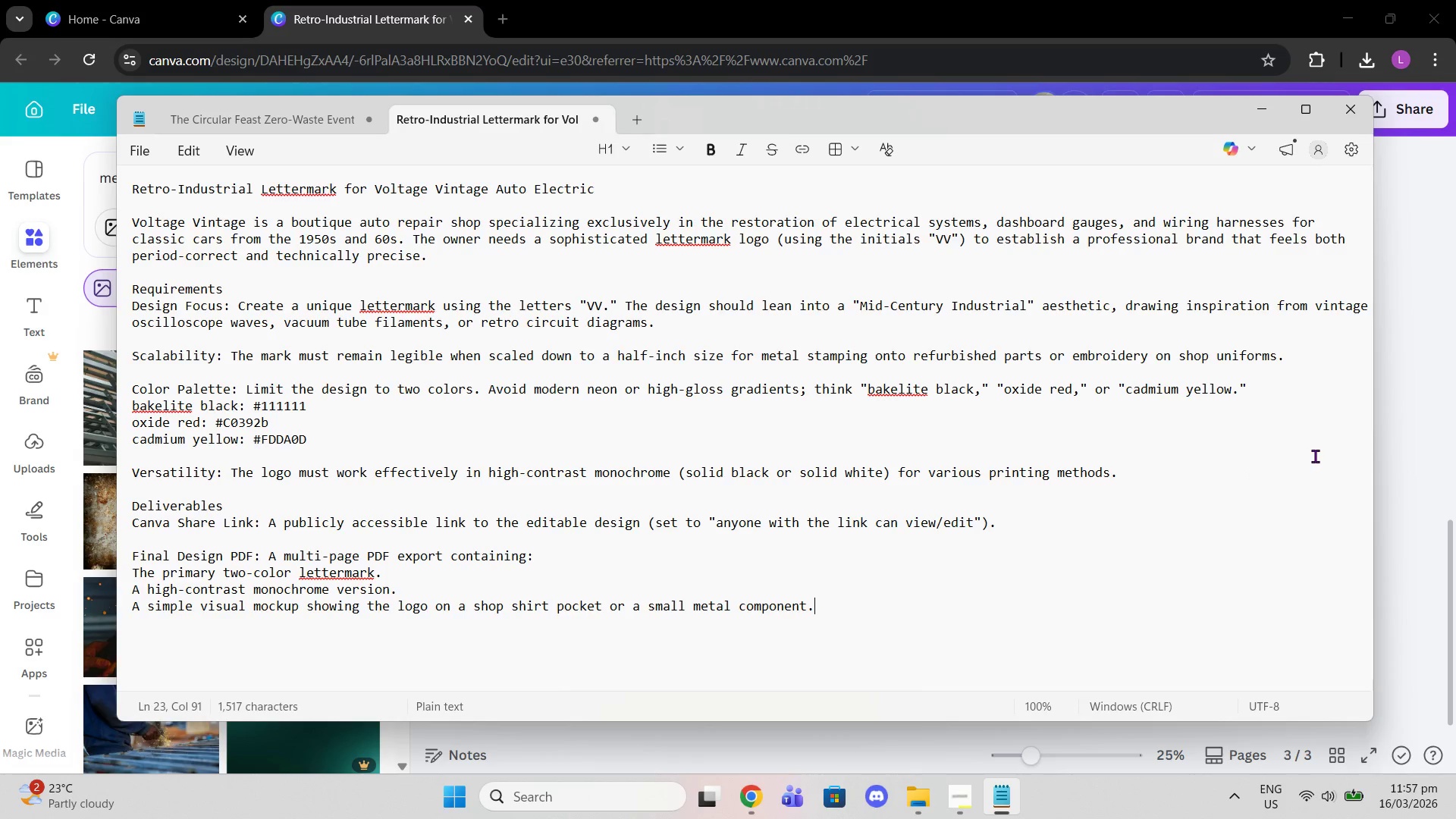 
left_click([1387, 482])
 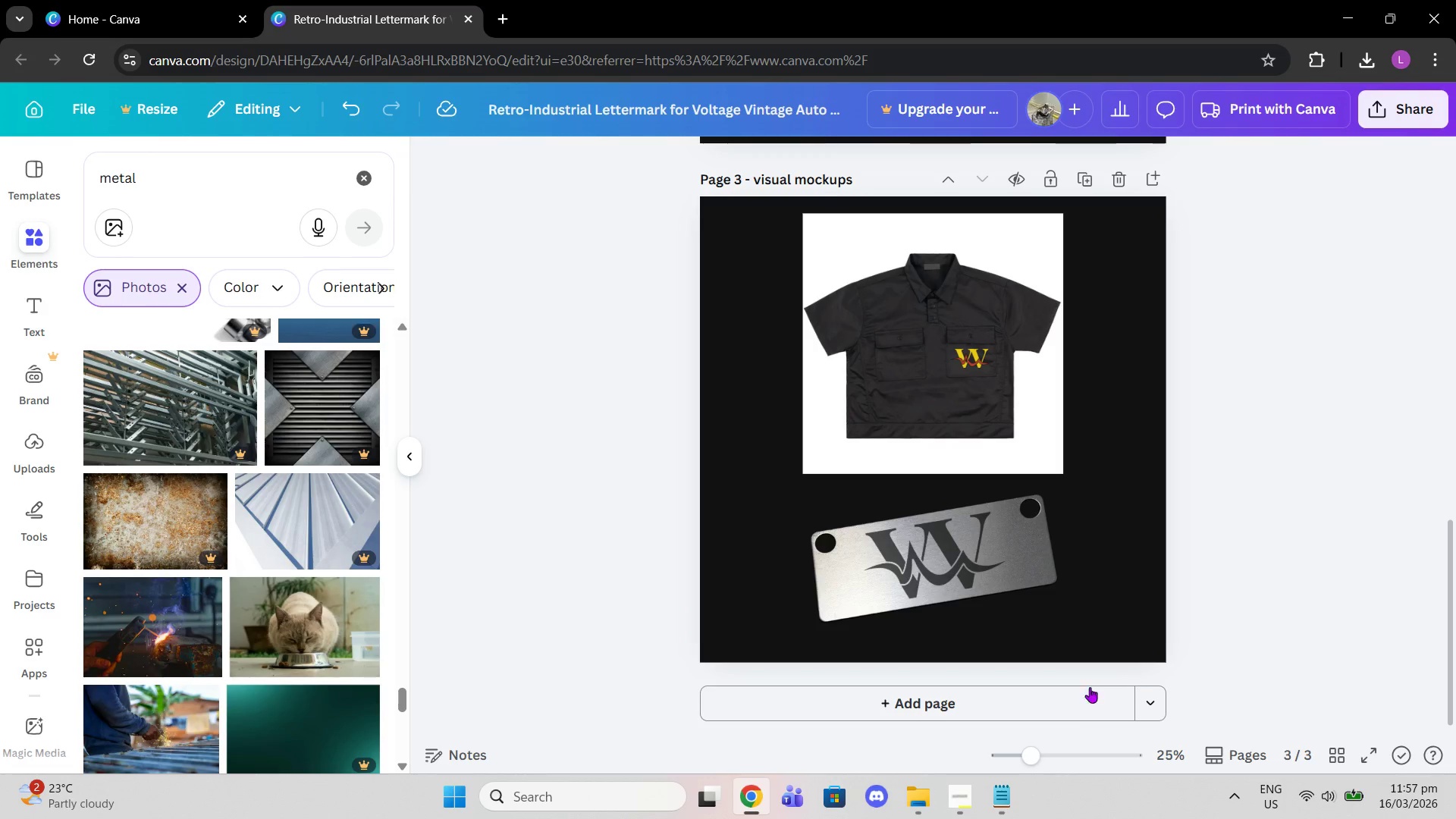 
left_click_drag(start_coordinate=[1040, 751], to_coordinate=[1056, 754])
 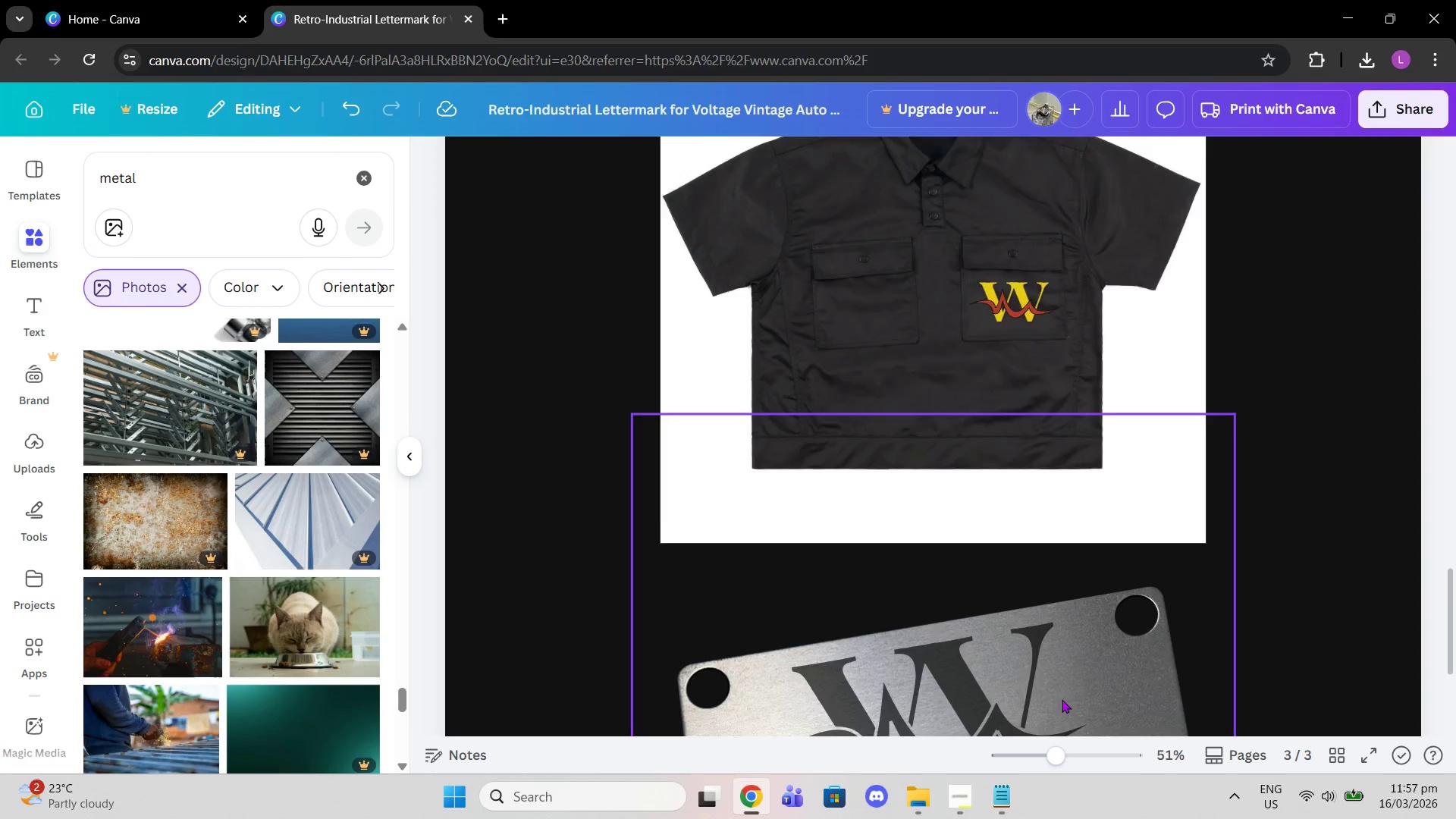 
scroll: coordinate [1062, 699], scroll_direction: down, amount: 2.0
 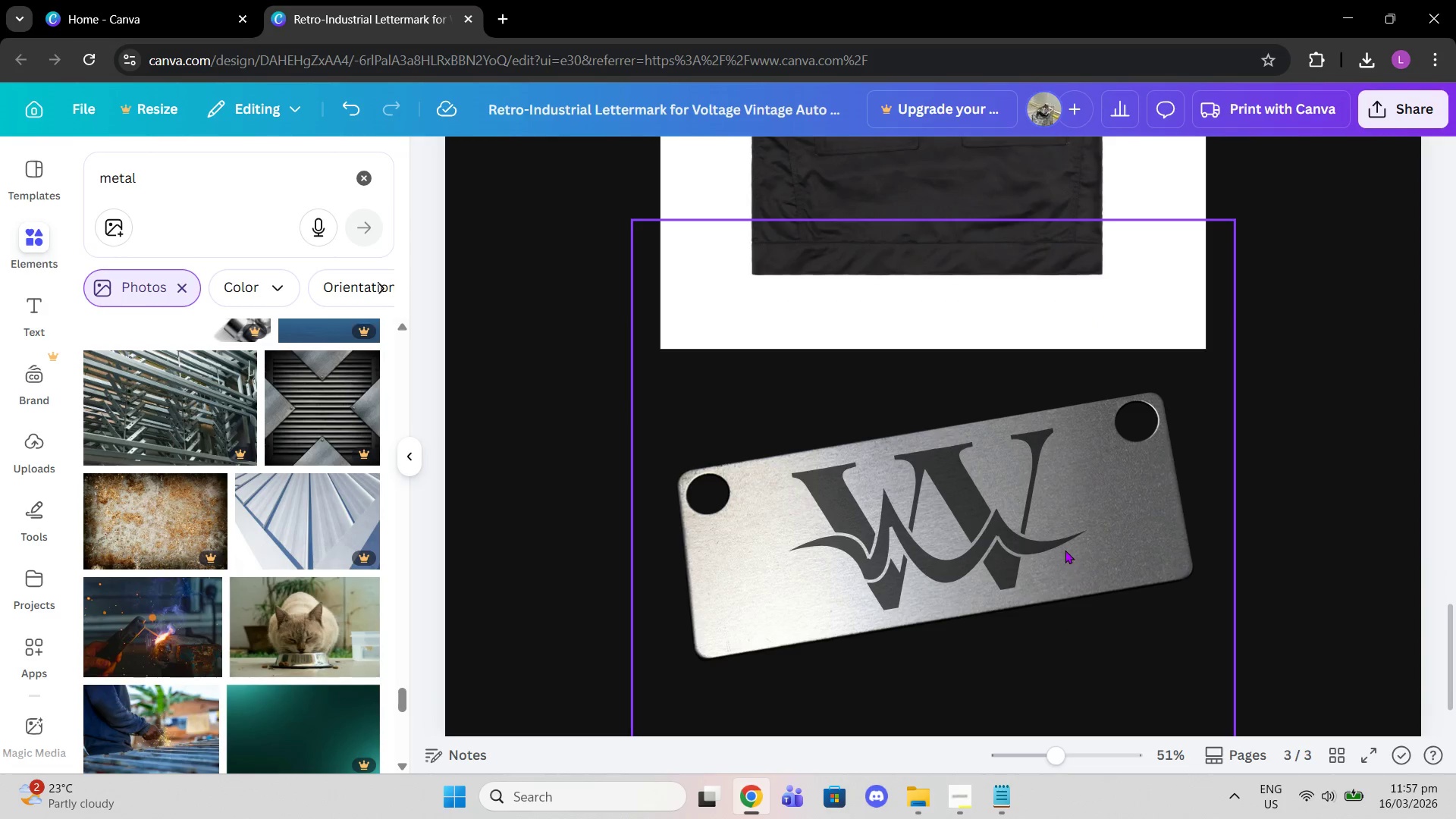 
left_click([1065, 550])
 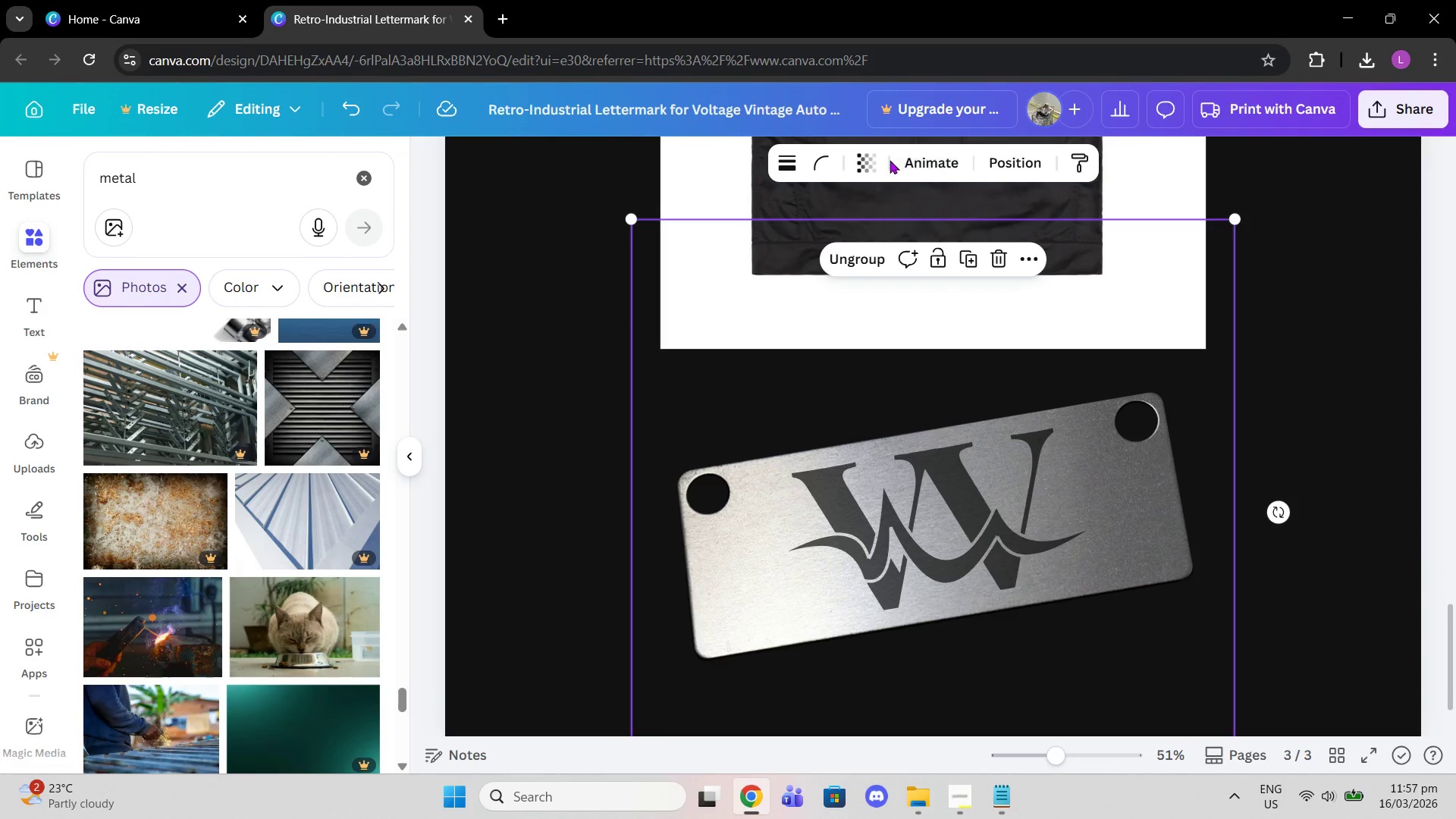 
left_click([870, 155])
 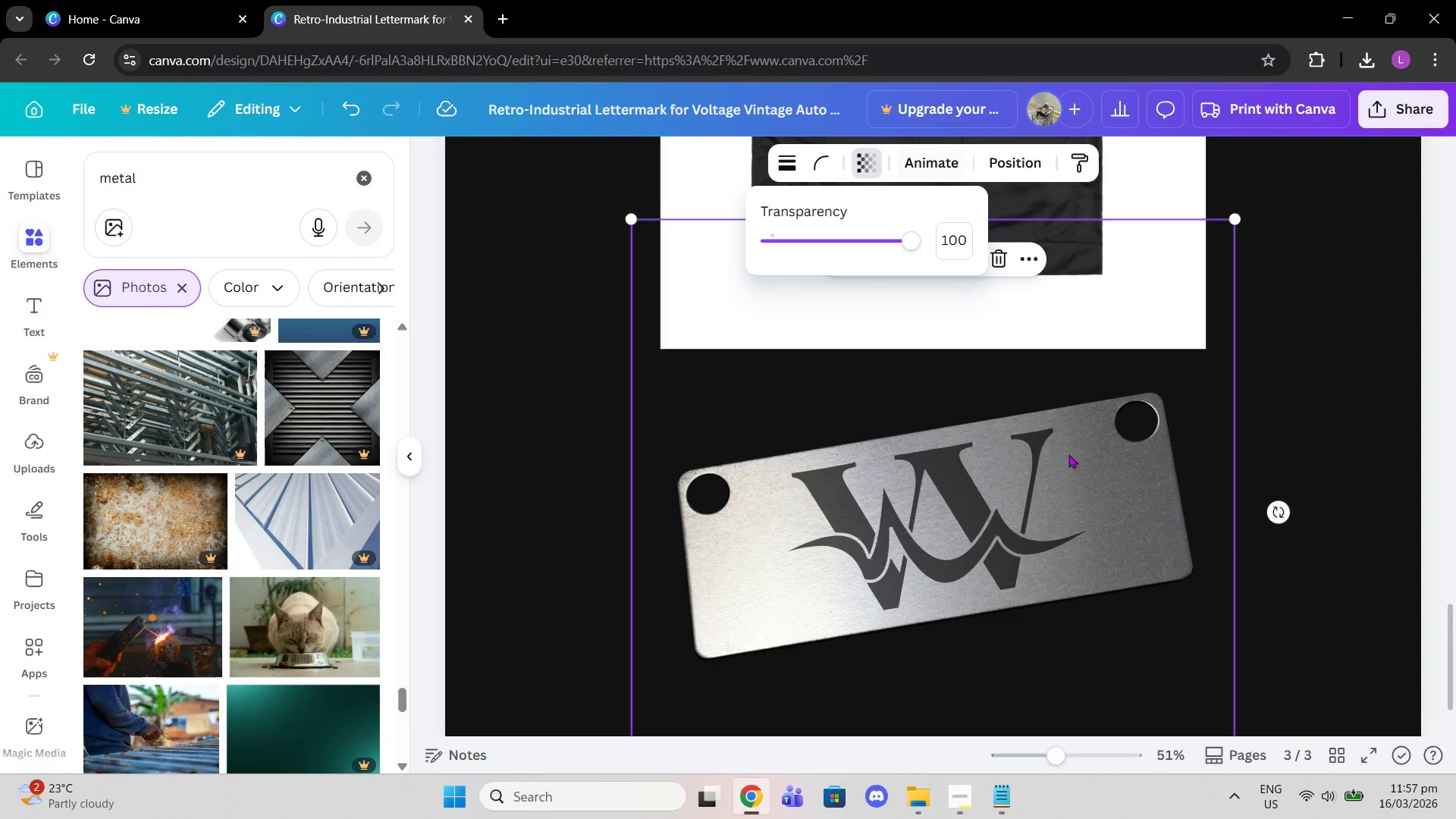 
left_click([1095, 521])
 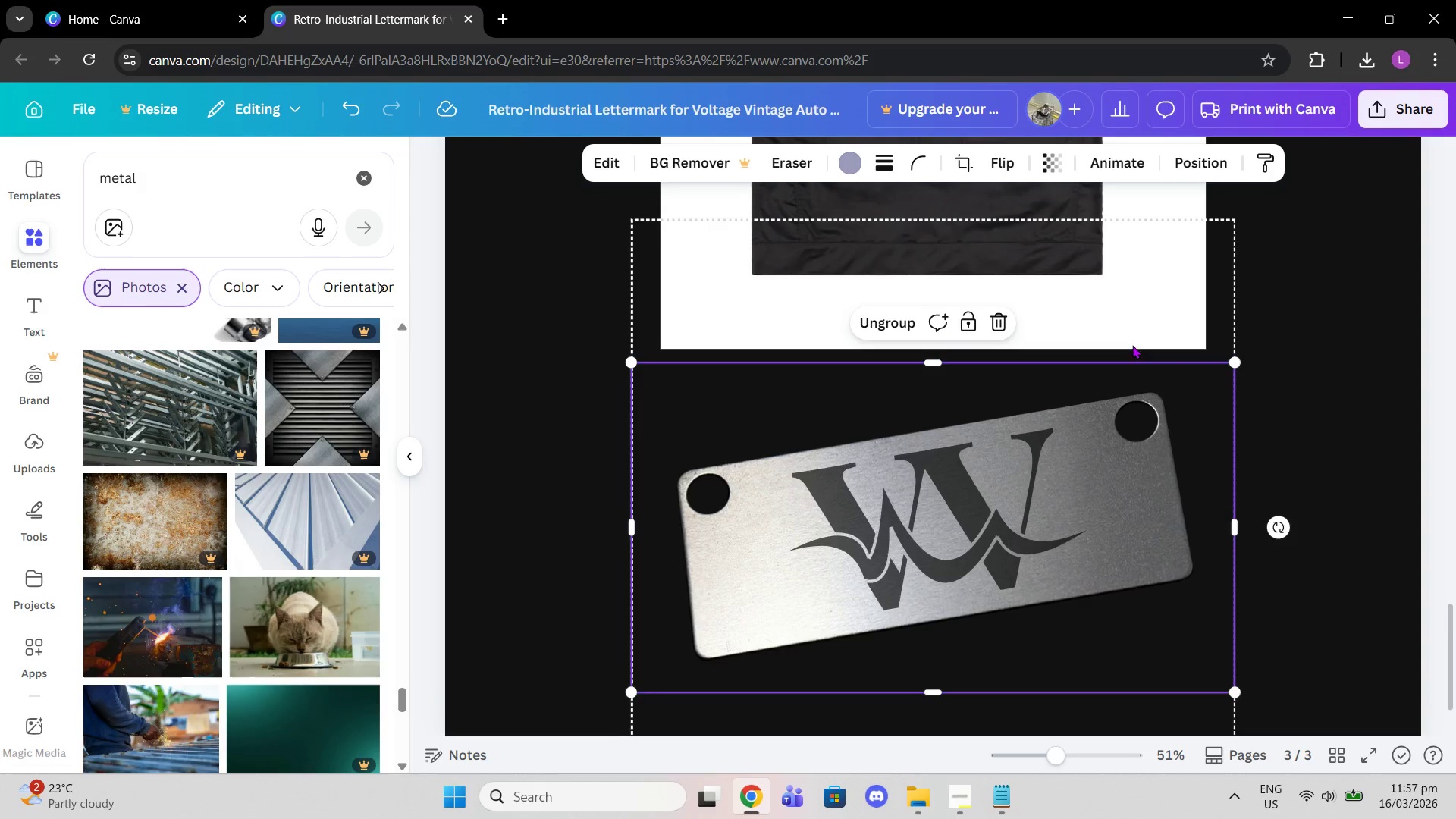 
left_click([1420, 318])
 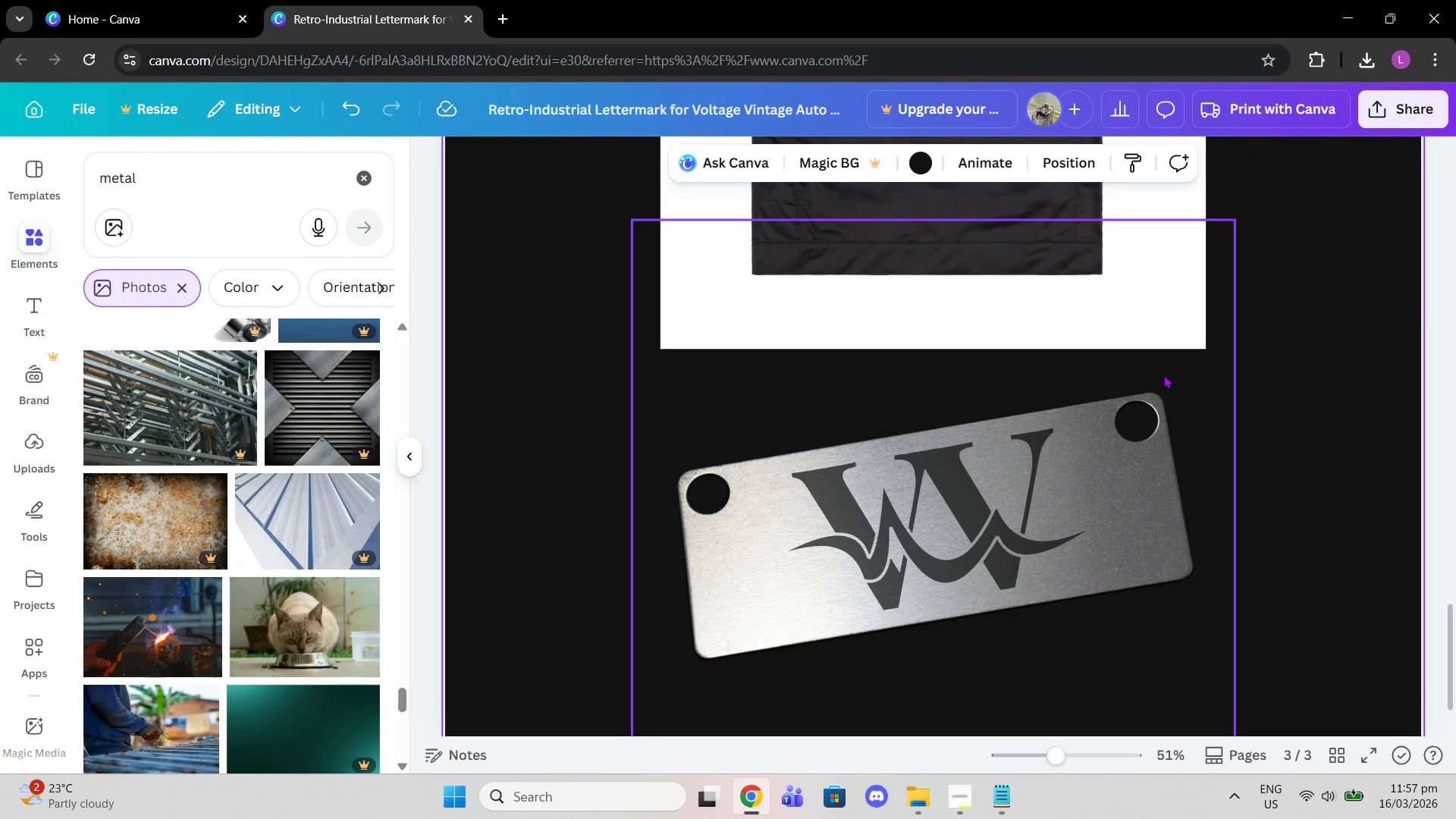 
left_click([1163, 375])
 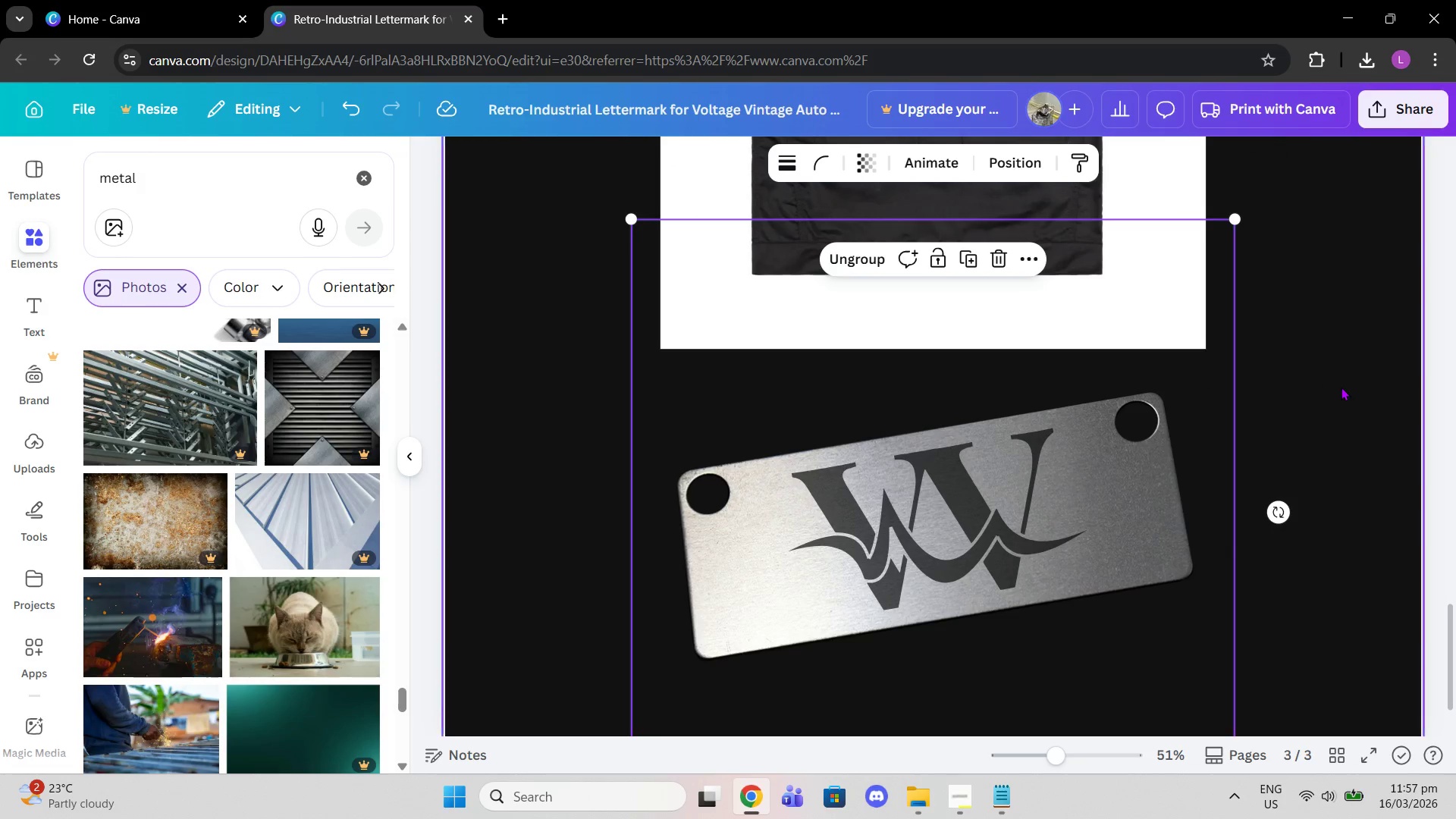 
left_click([1341, 387])
 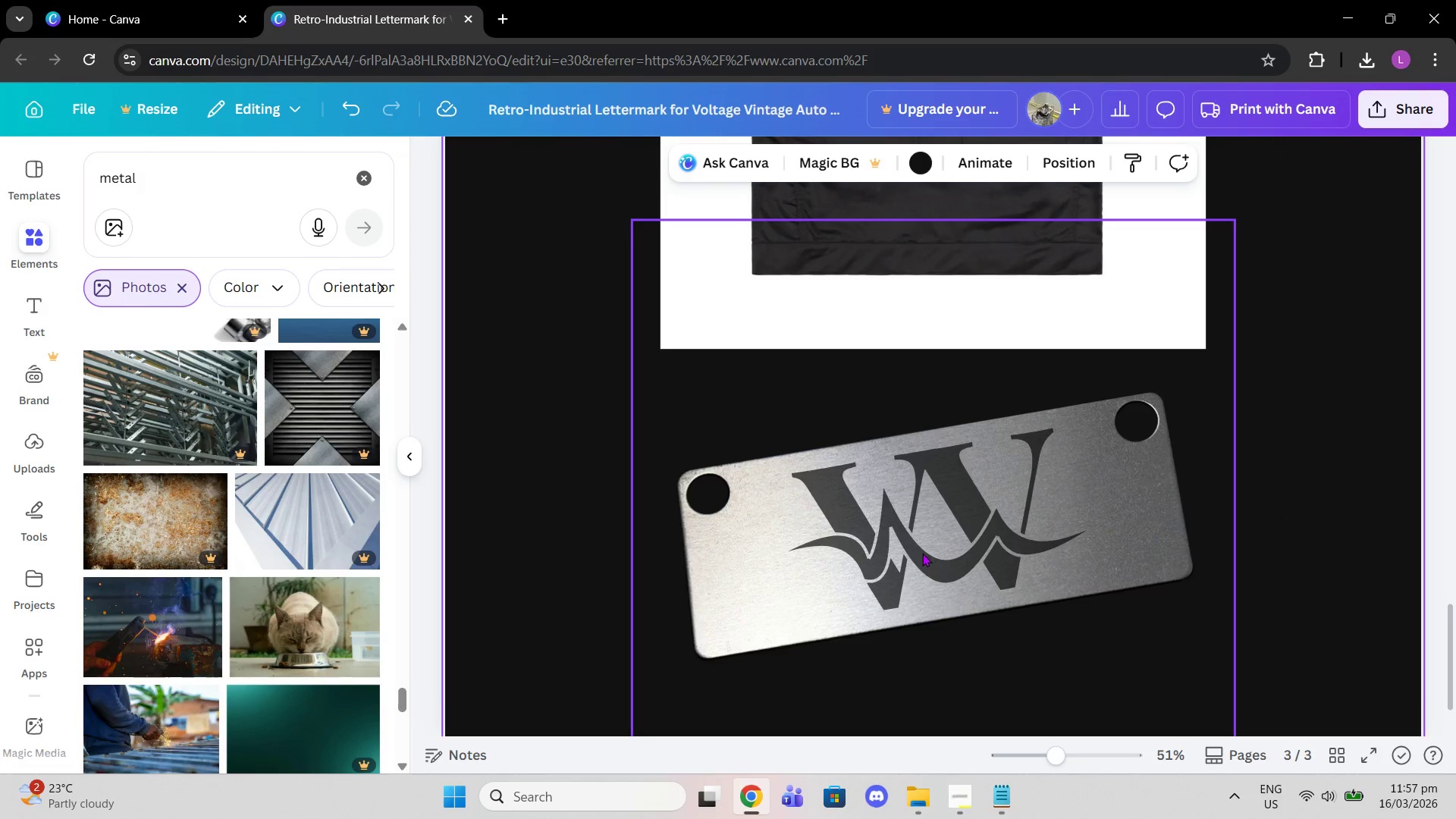 
left_click([903, 542])
 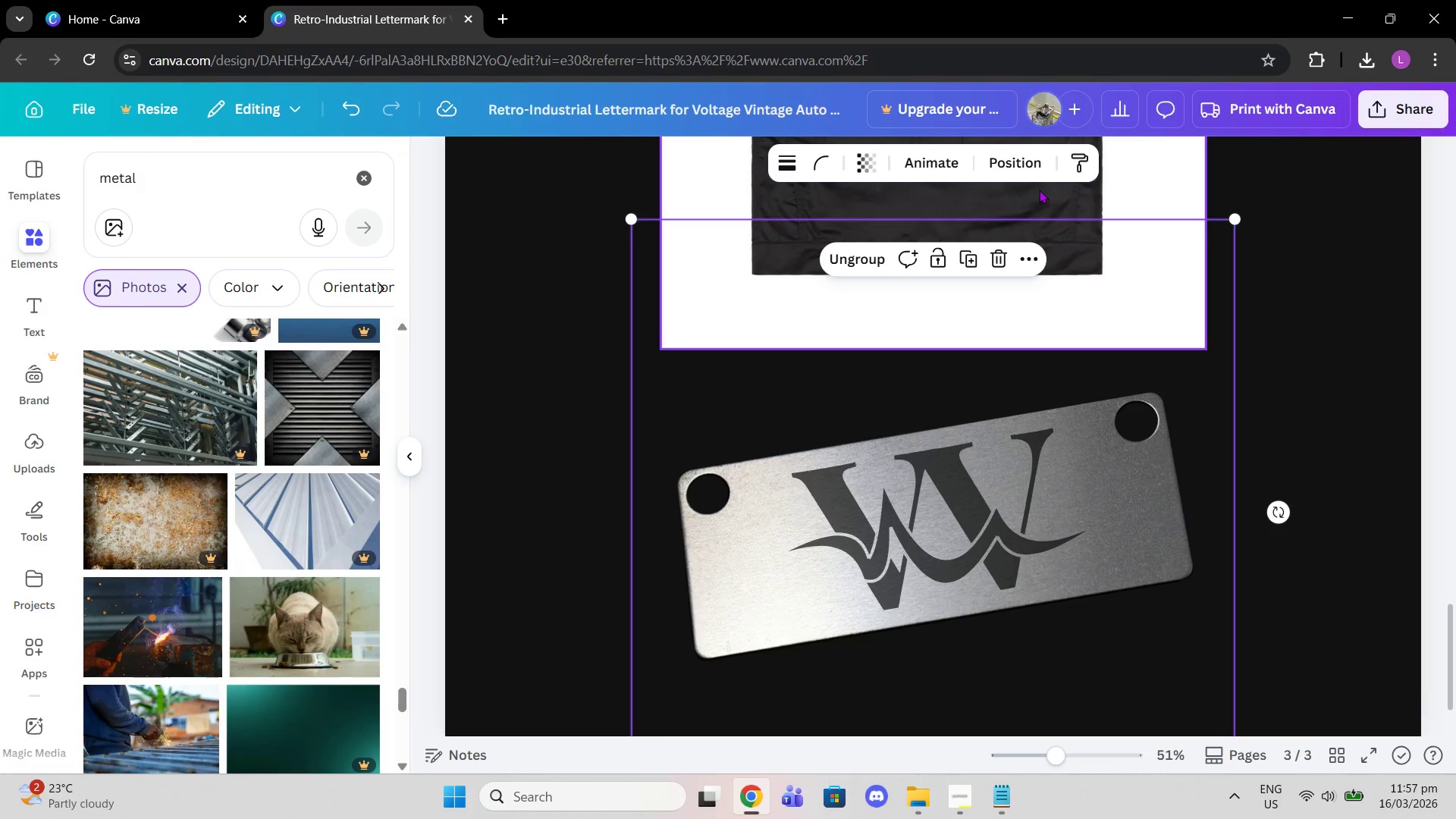 
left_click([1010, 169])
 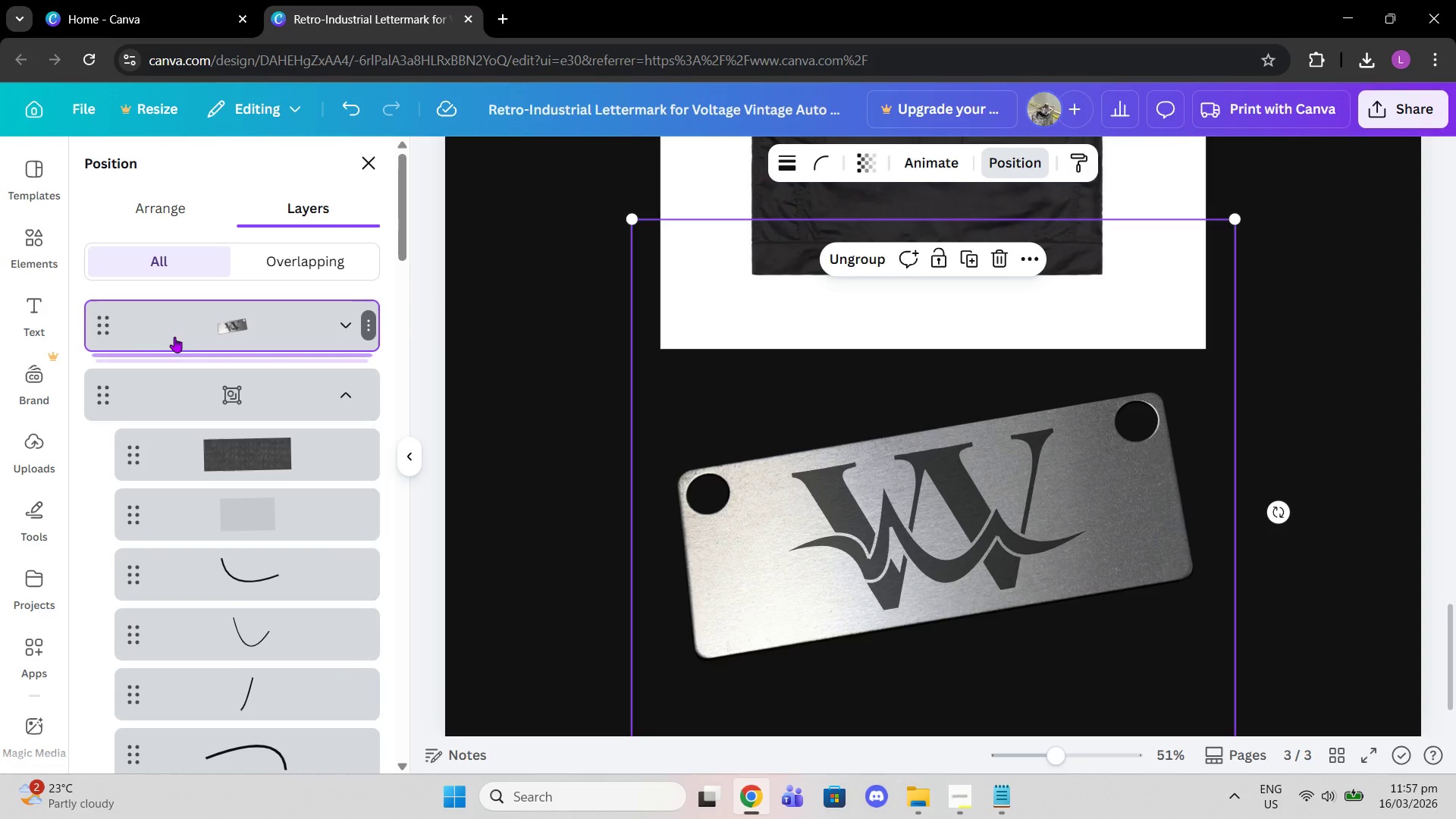 
left_click([184, 340])
 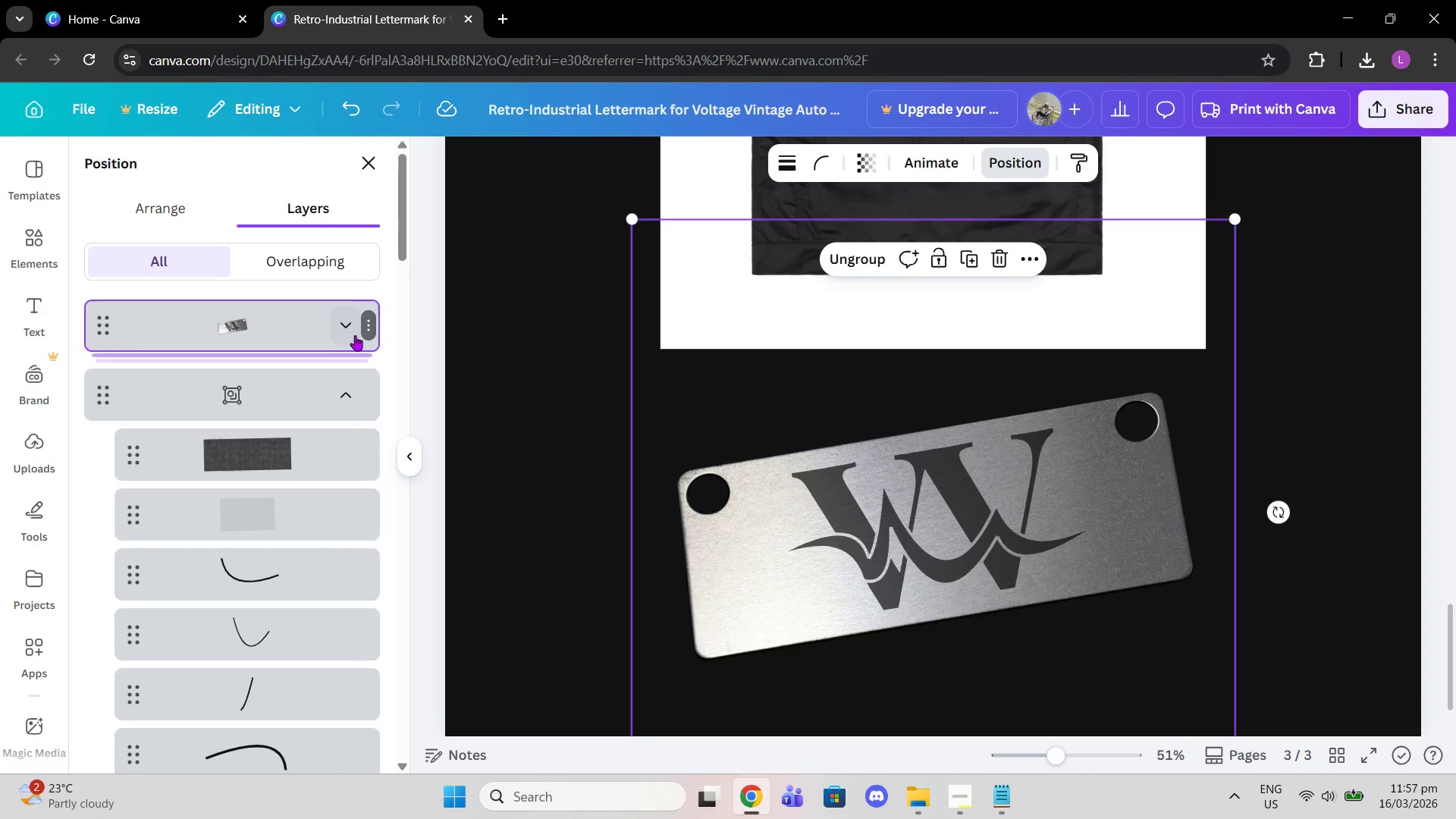 
left_click([338, 328])
 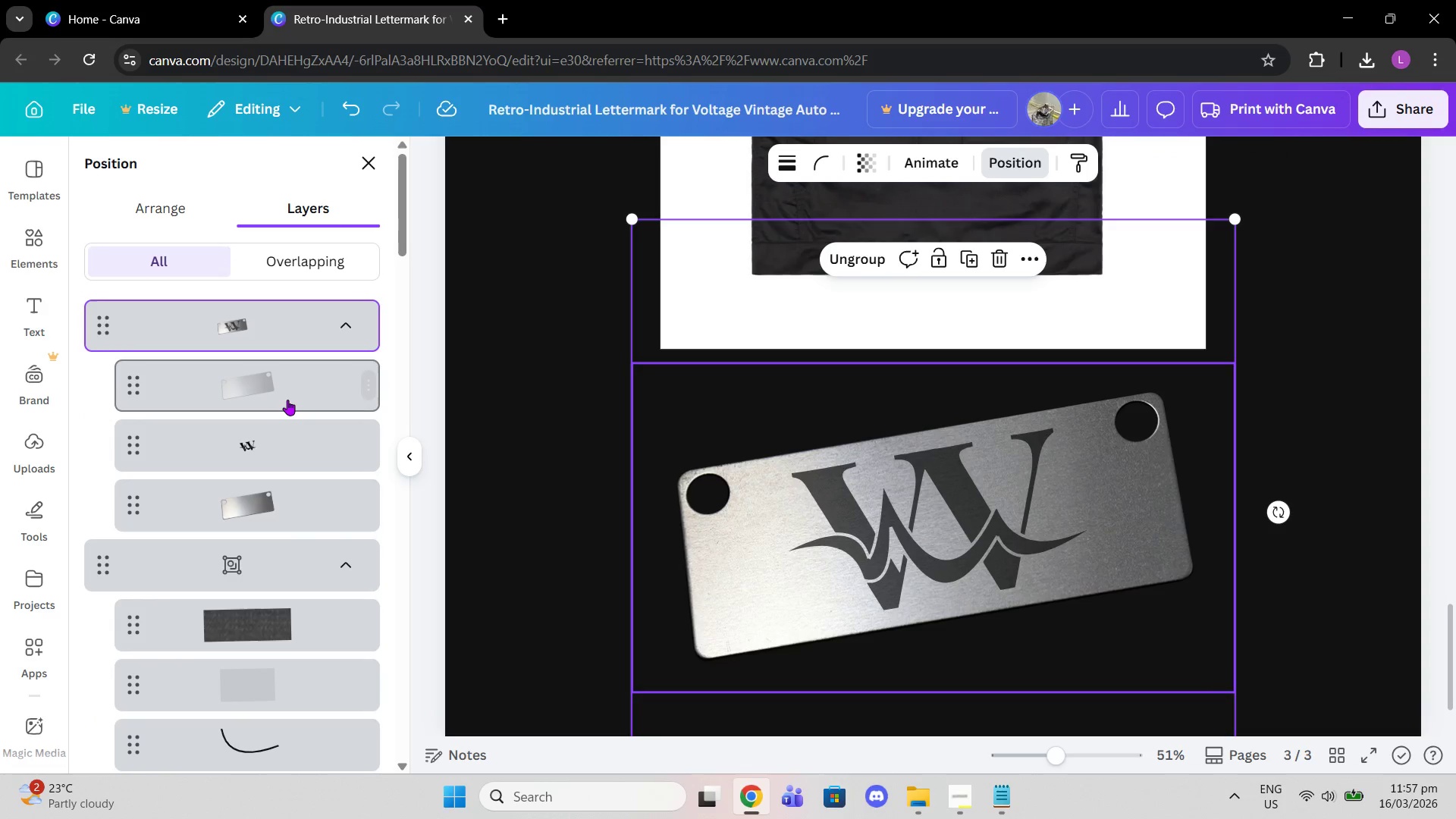 
left_click([287, 400])
 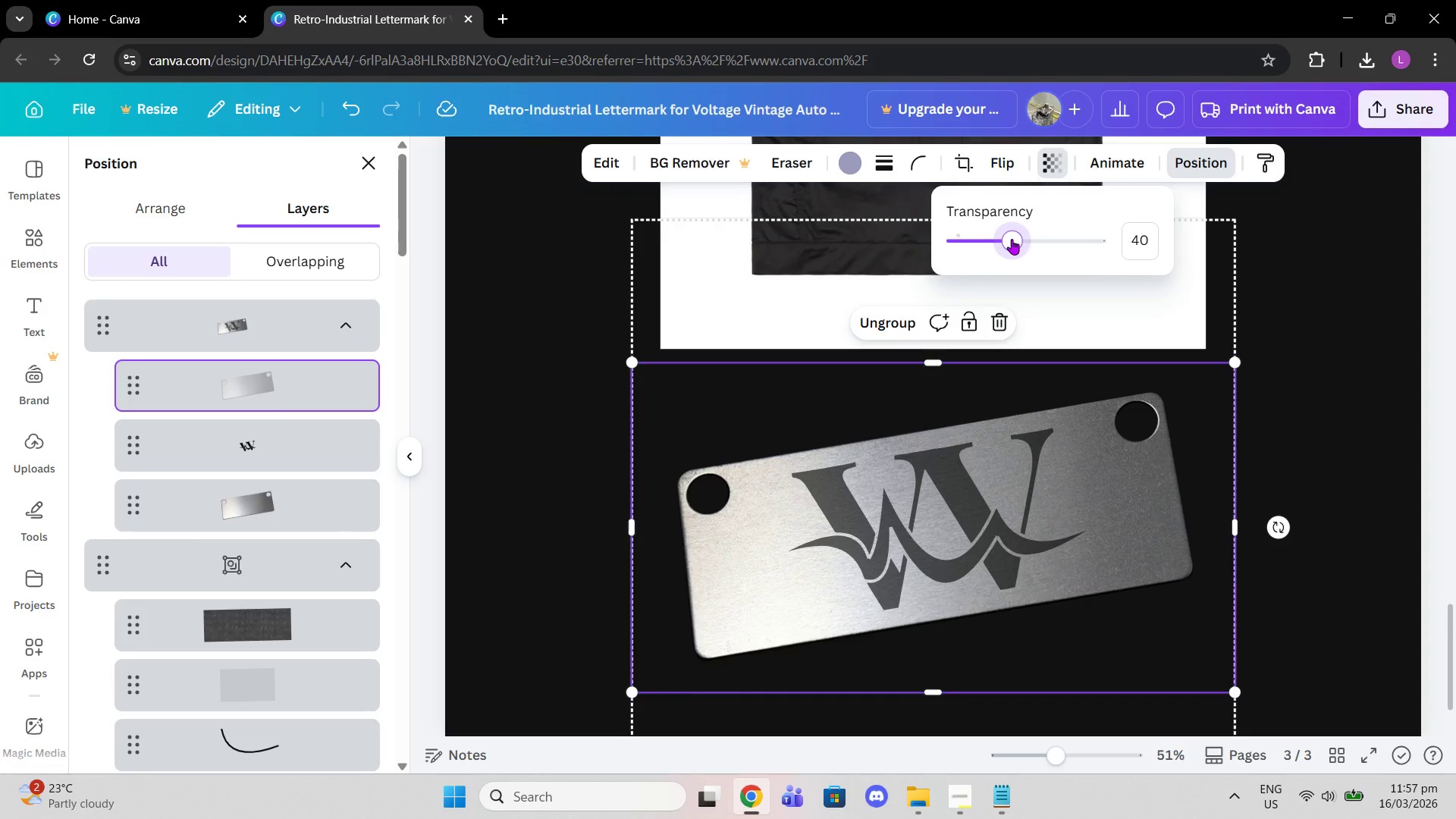 
wait(12.05)
 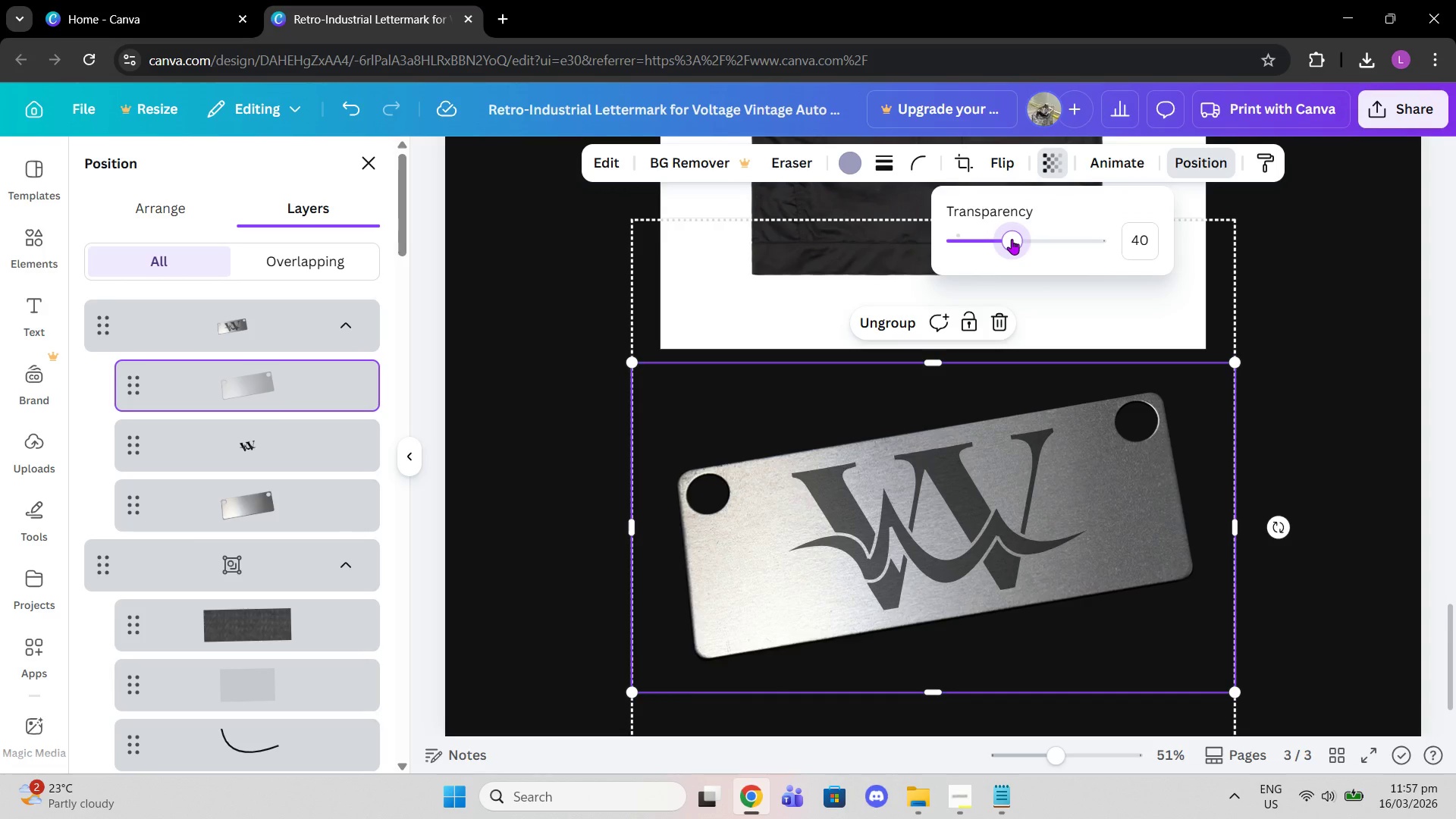 
double_click([1432, 255])
 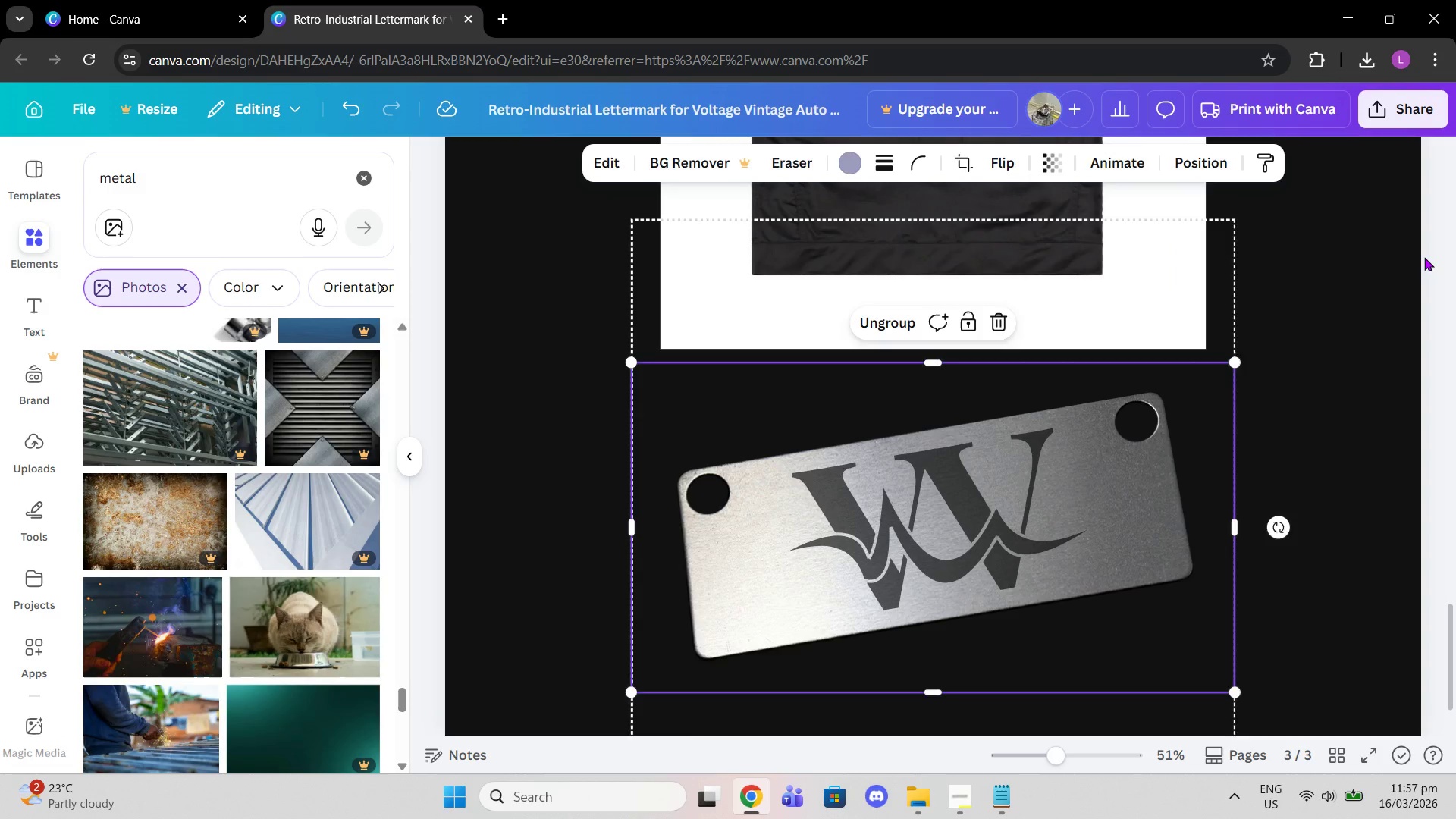 
left_click([1424, 257])
 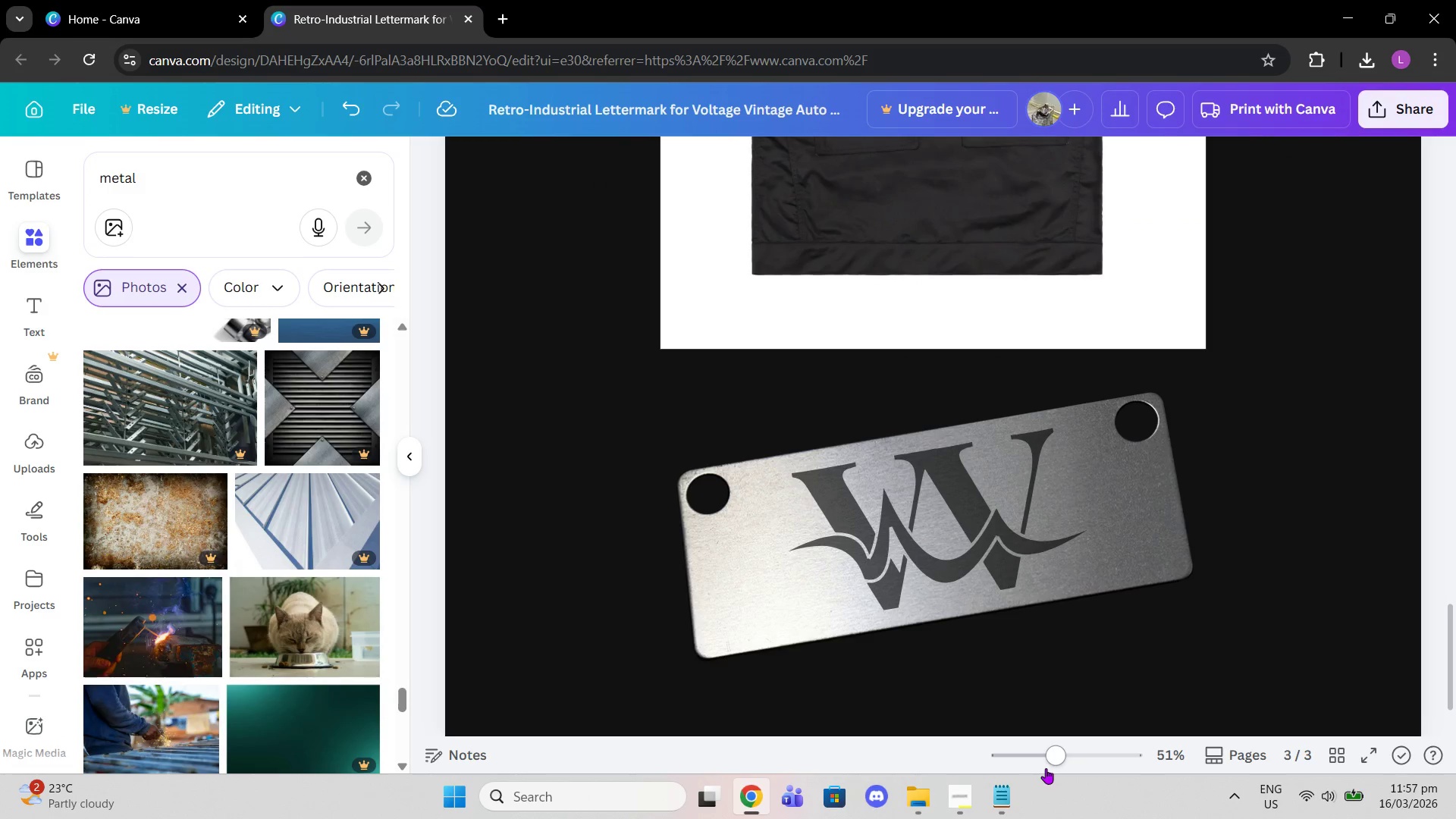 
left_click_drag(start_coordinate=[1046, 767], to_coordinate=[1038, 767])
 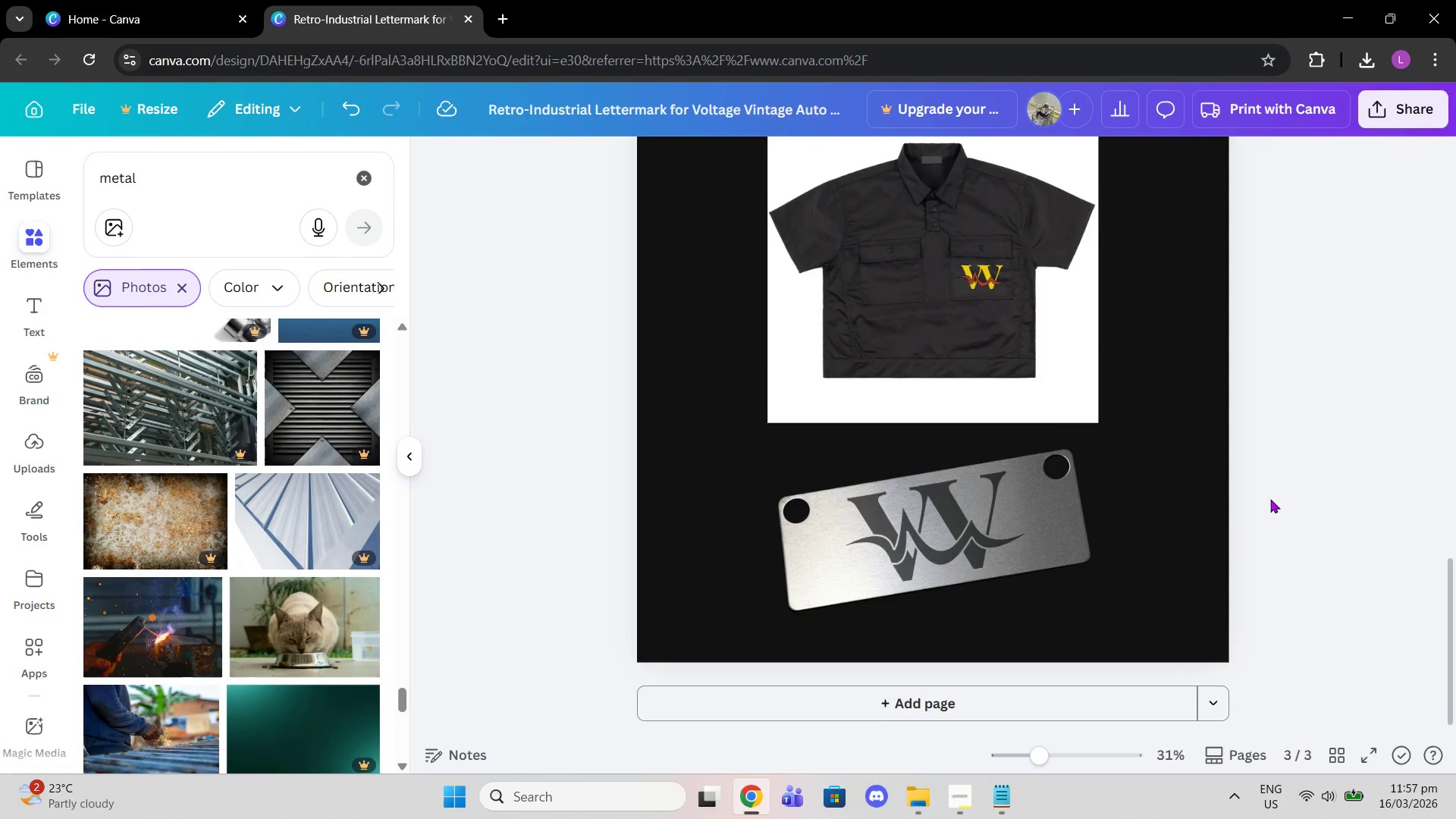 
scroll: coordinate [1270, 498], scroll_direction: up, amount: 18.0
 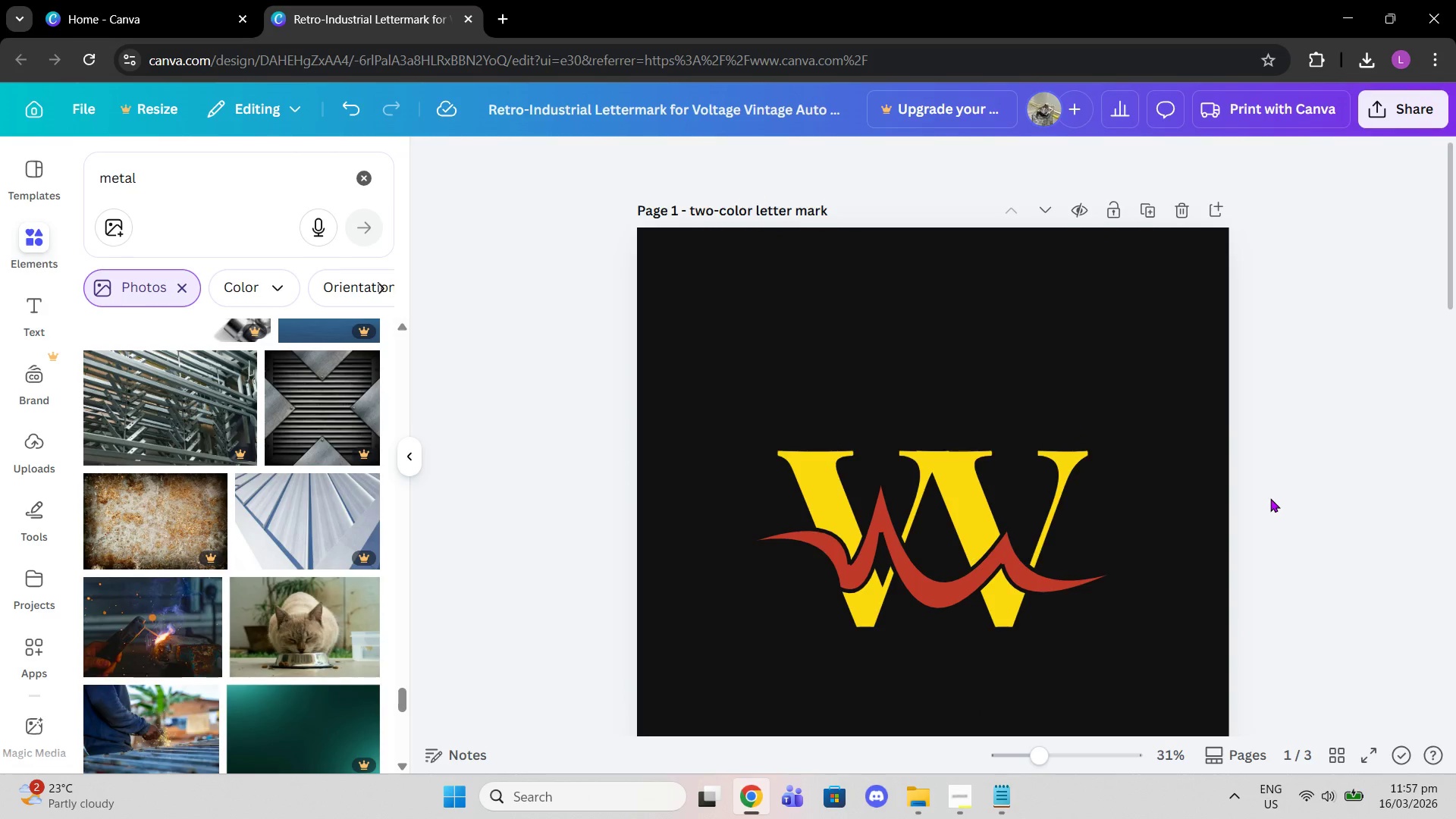 
scroll: coordinate [1270, 498], scroll_direction: down, amount: 1.0
 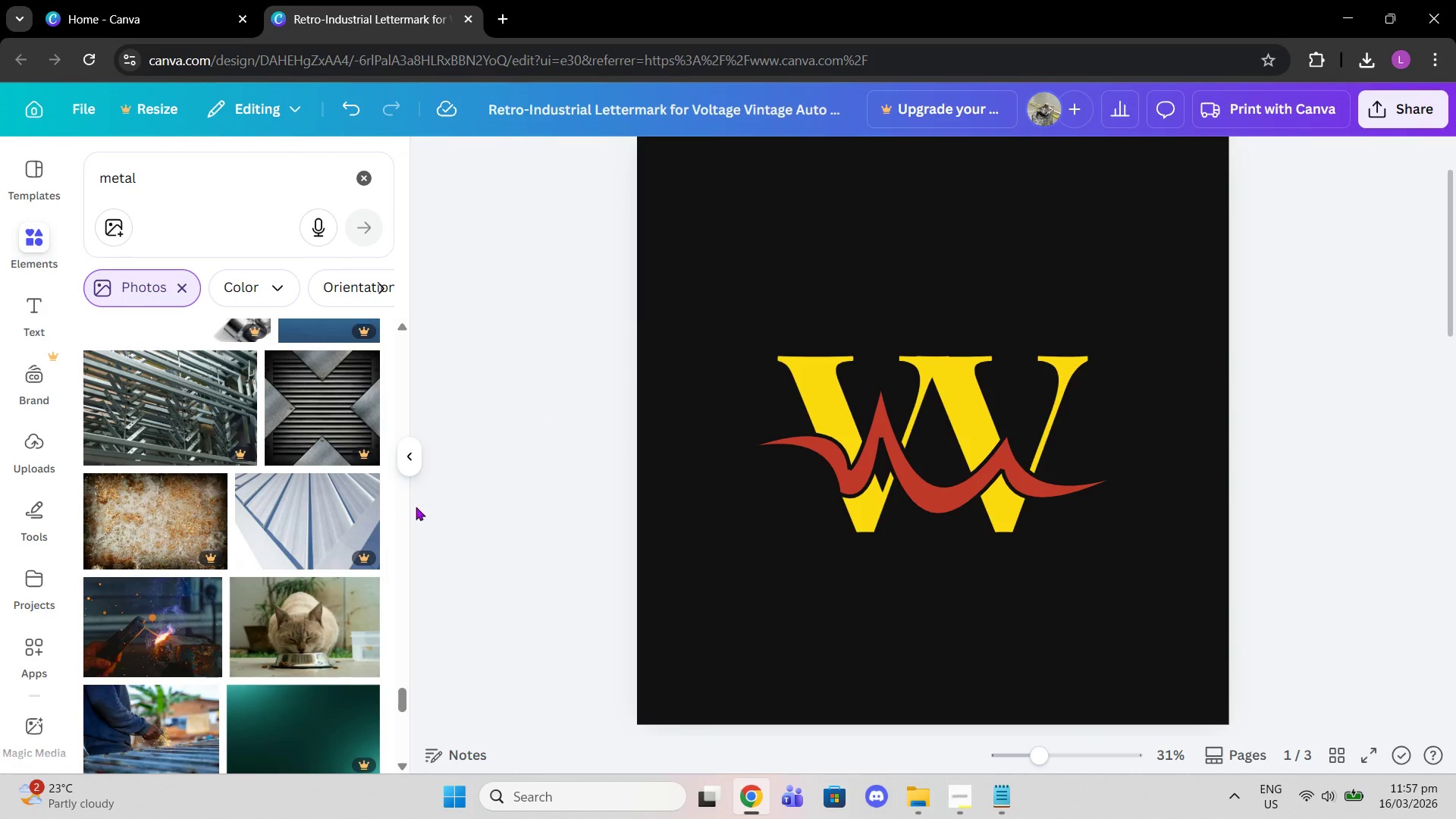 
left_click([419, 462])
 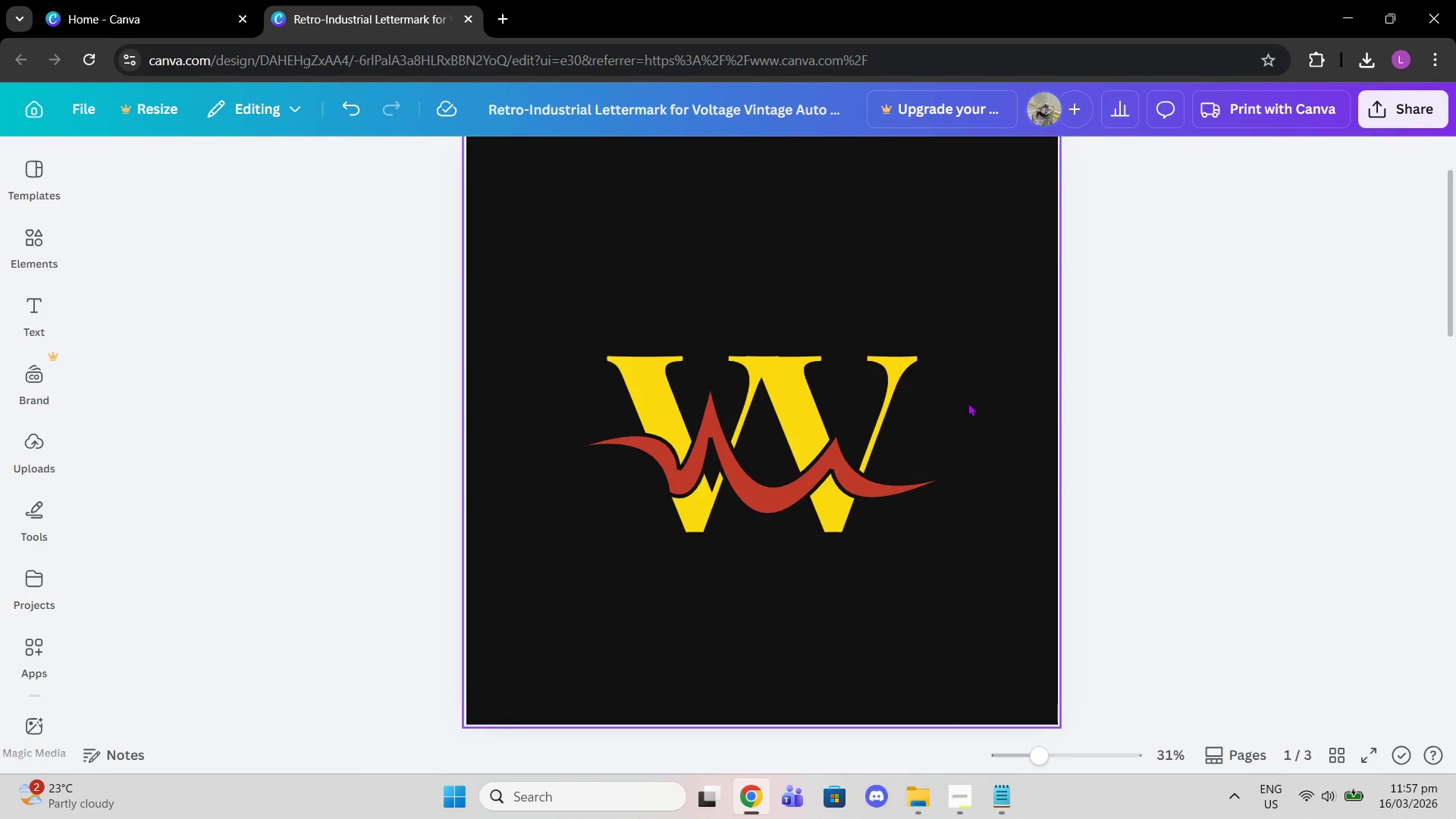 
scroll: coordinate [977, 403], scroll_direction: up, amount: 3.0
 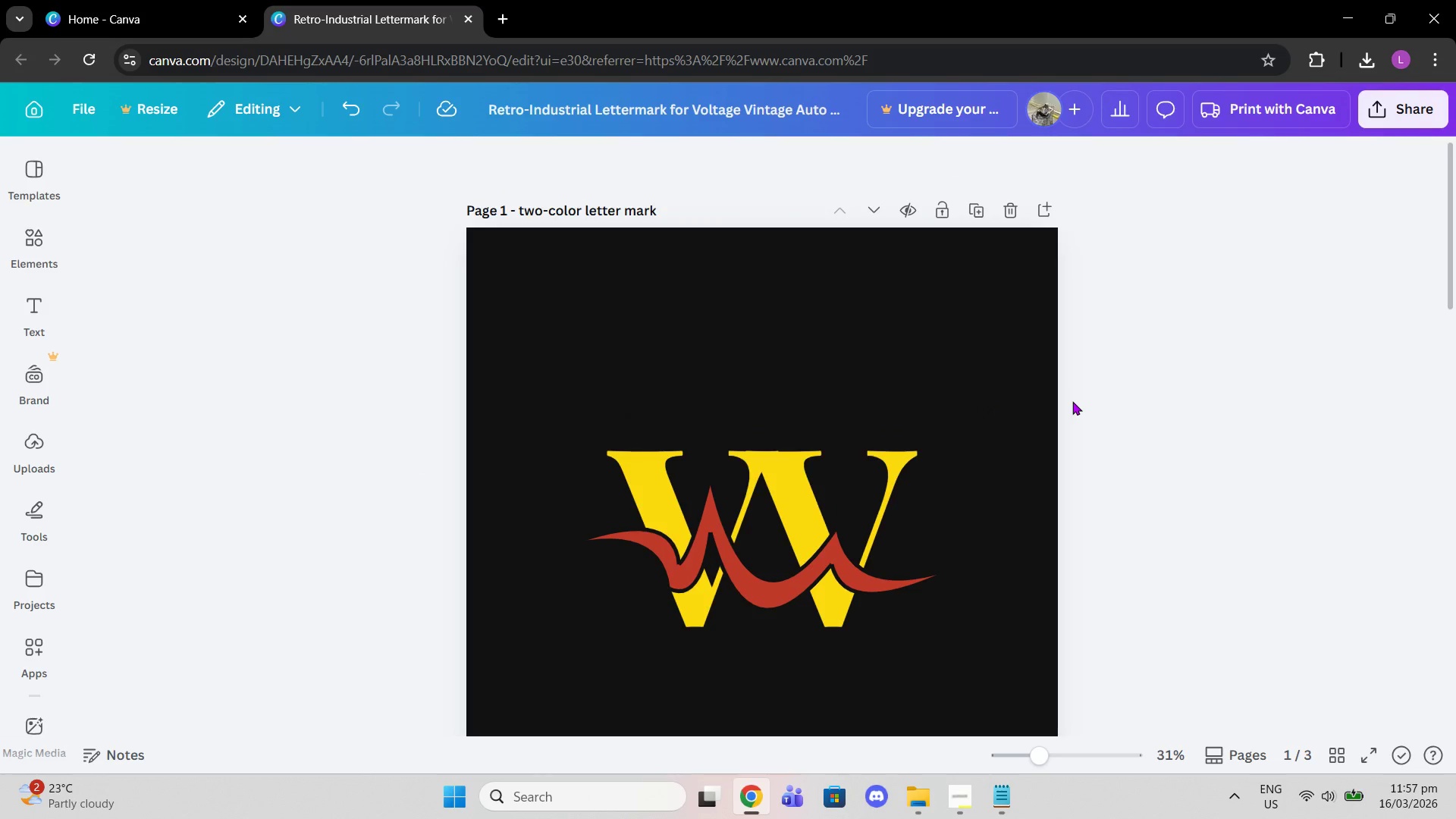 
scroll: coordinate [1072, 401], scroll_direction: down, amount: 11.0
 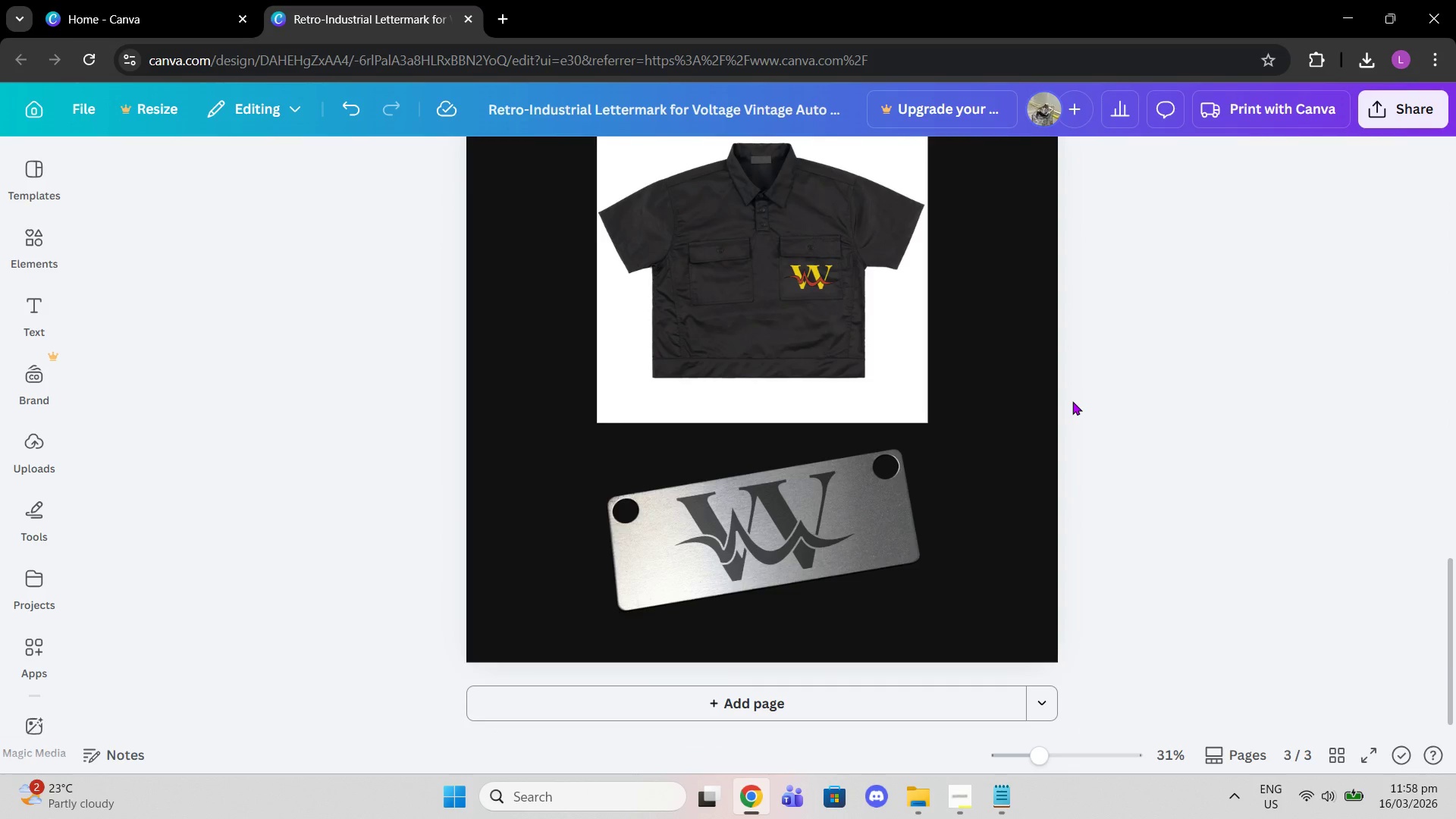 
scroll: coordinate [1072, 401], scroll_direction: up, amount: 7.0
 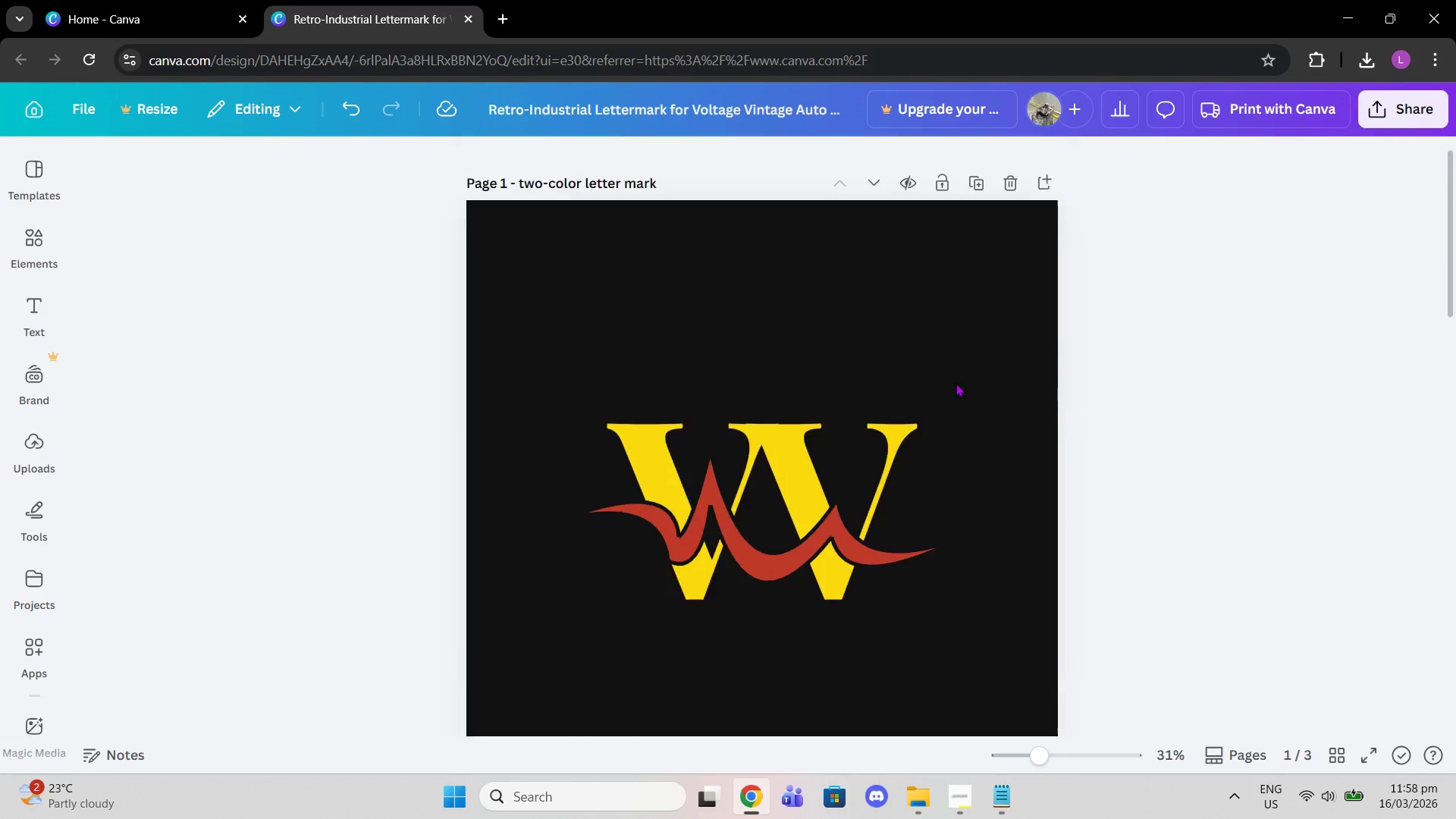 
left_click([799, 526])
 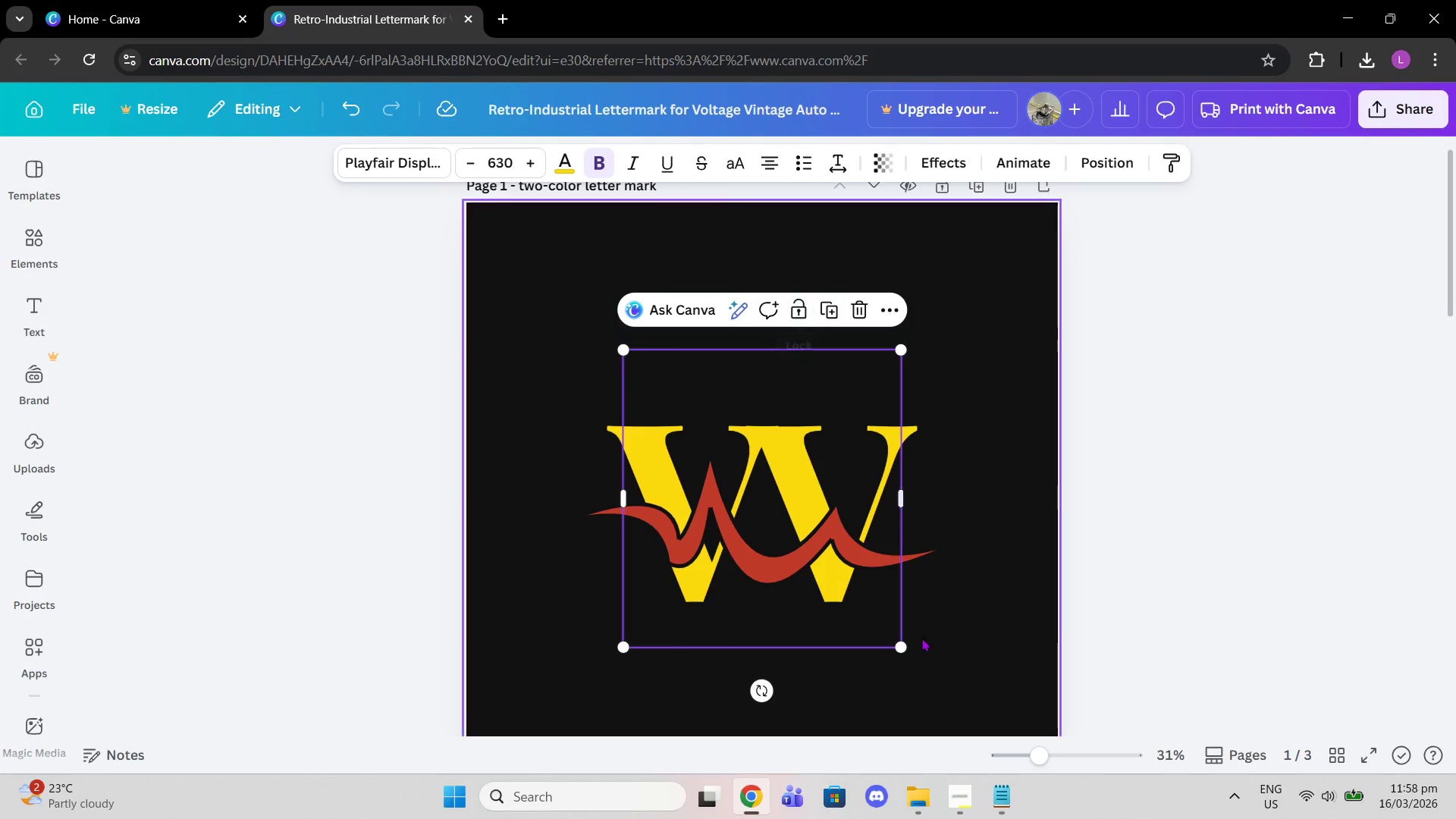 
left_click([961, 796])